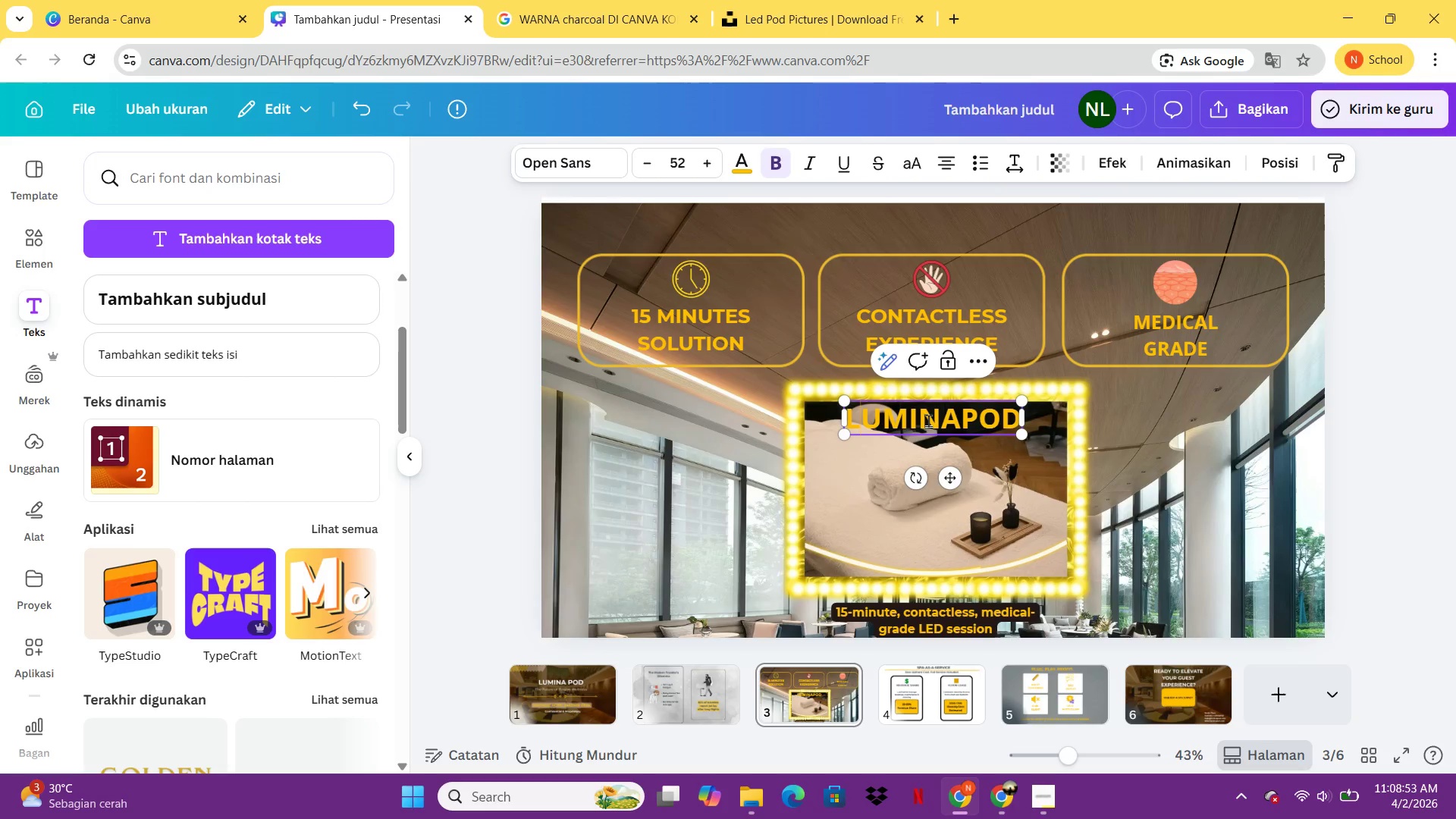 
key(ArrowLeft)
 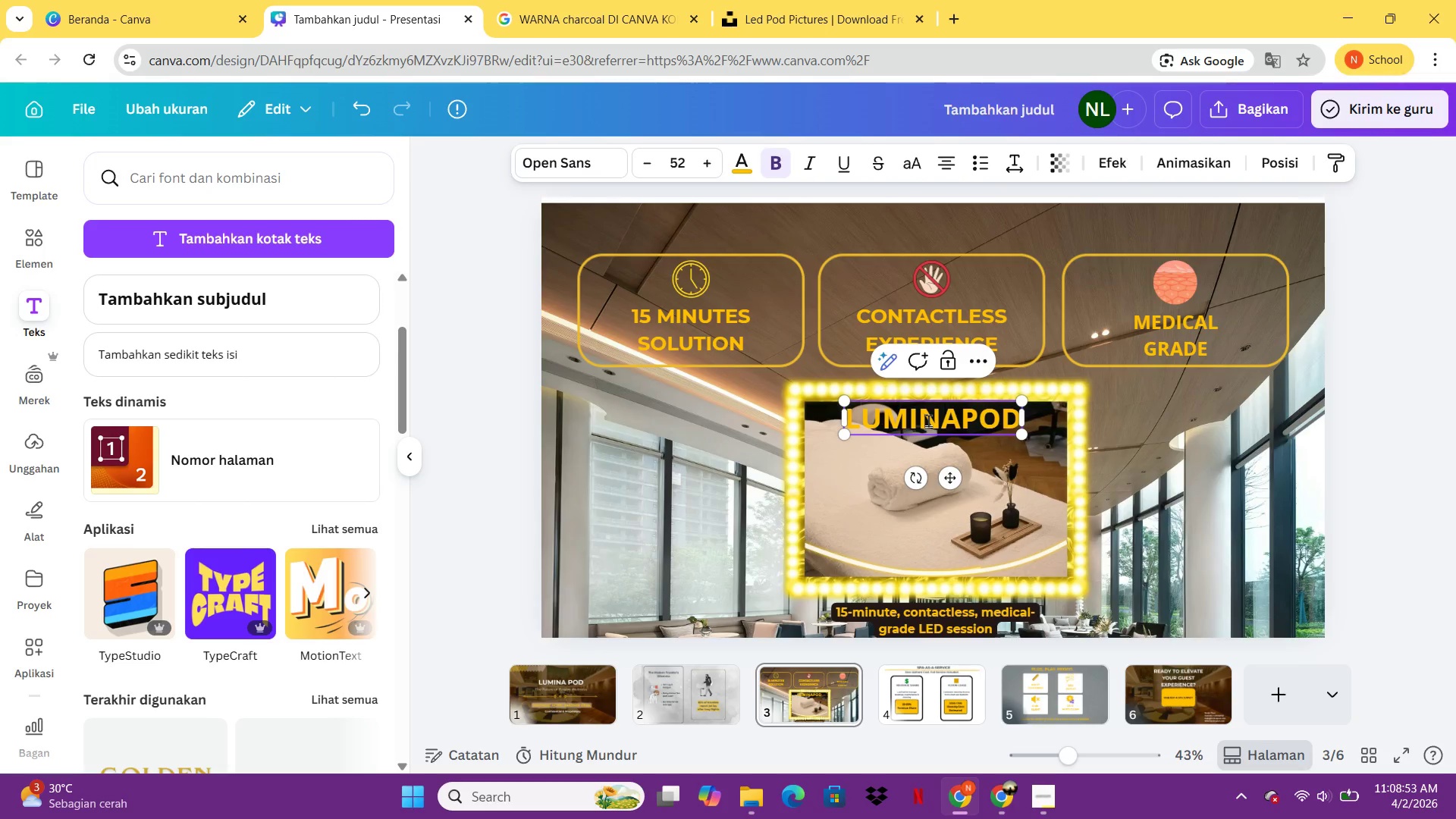 
key(ArrowLeft)
 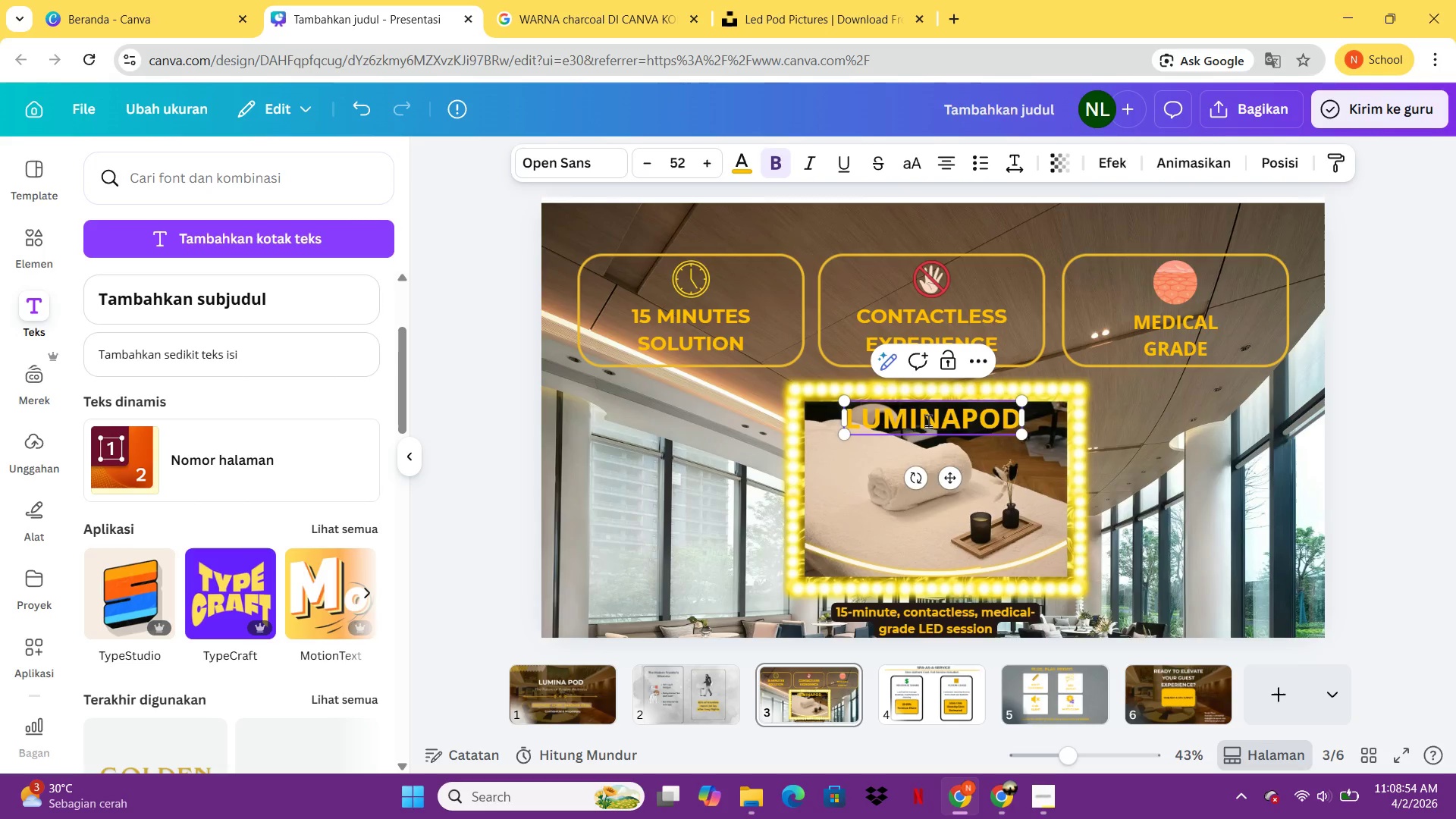 
key(Enter)
 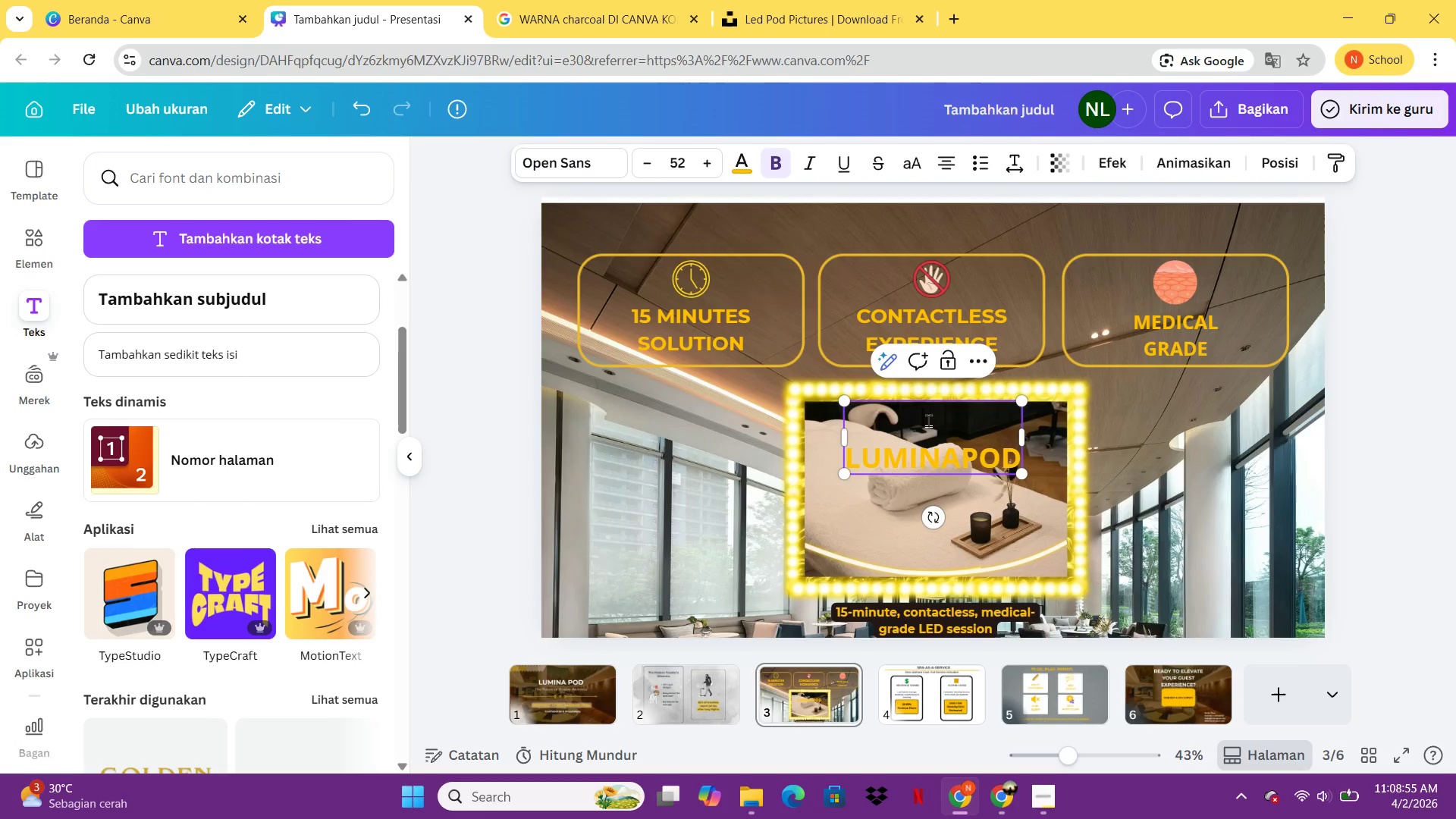 
left_click([928, 420])
 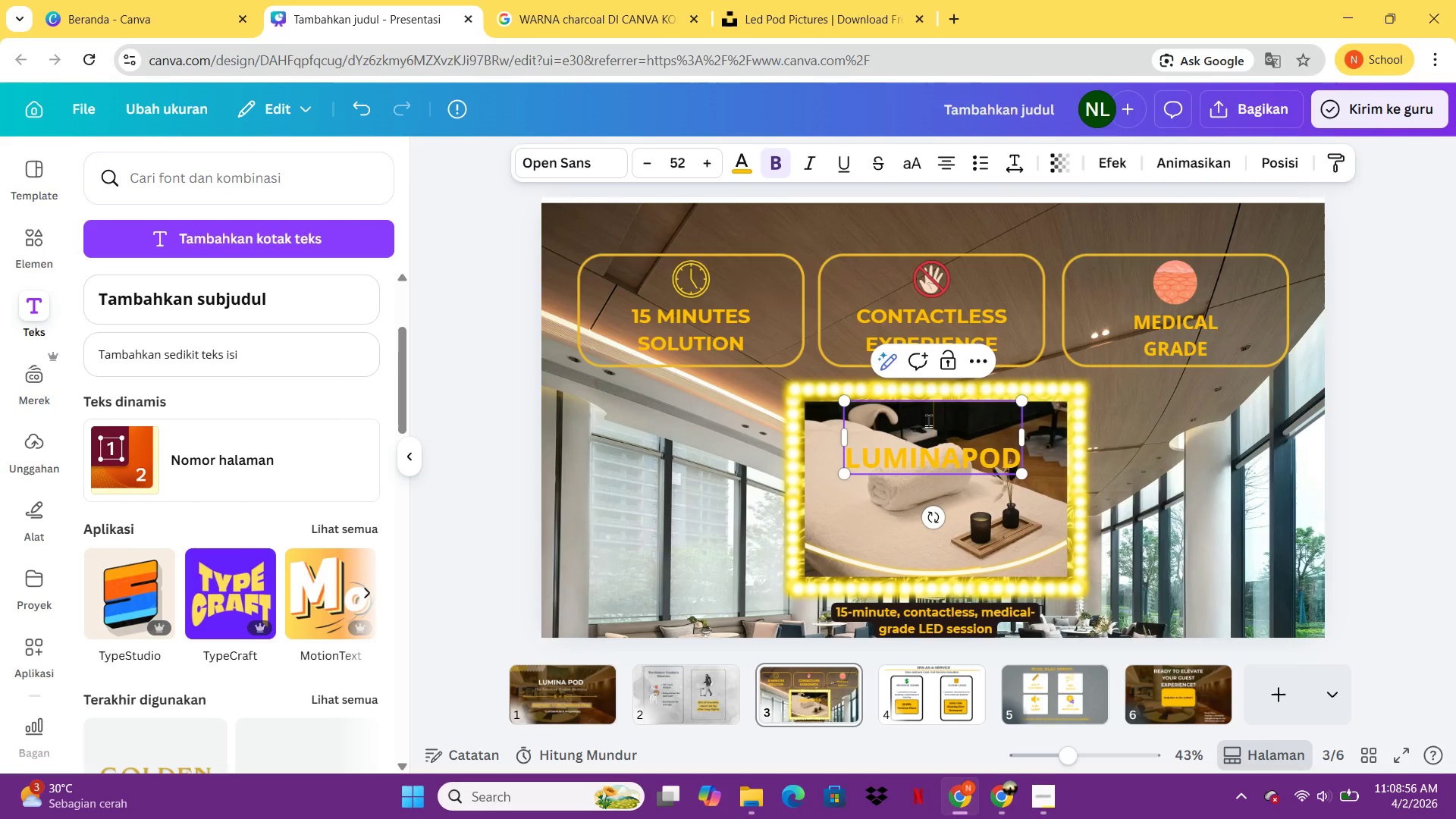 
type(LED )
key(Backspace)
 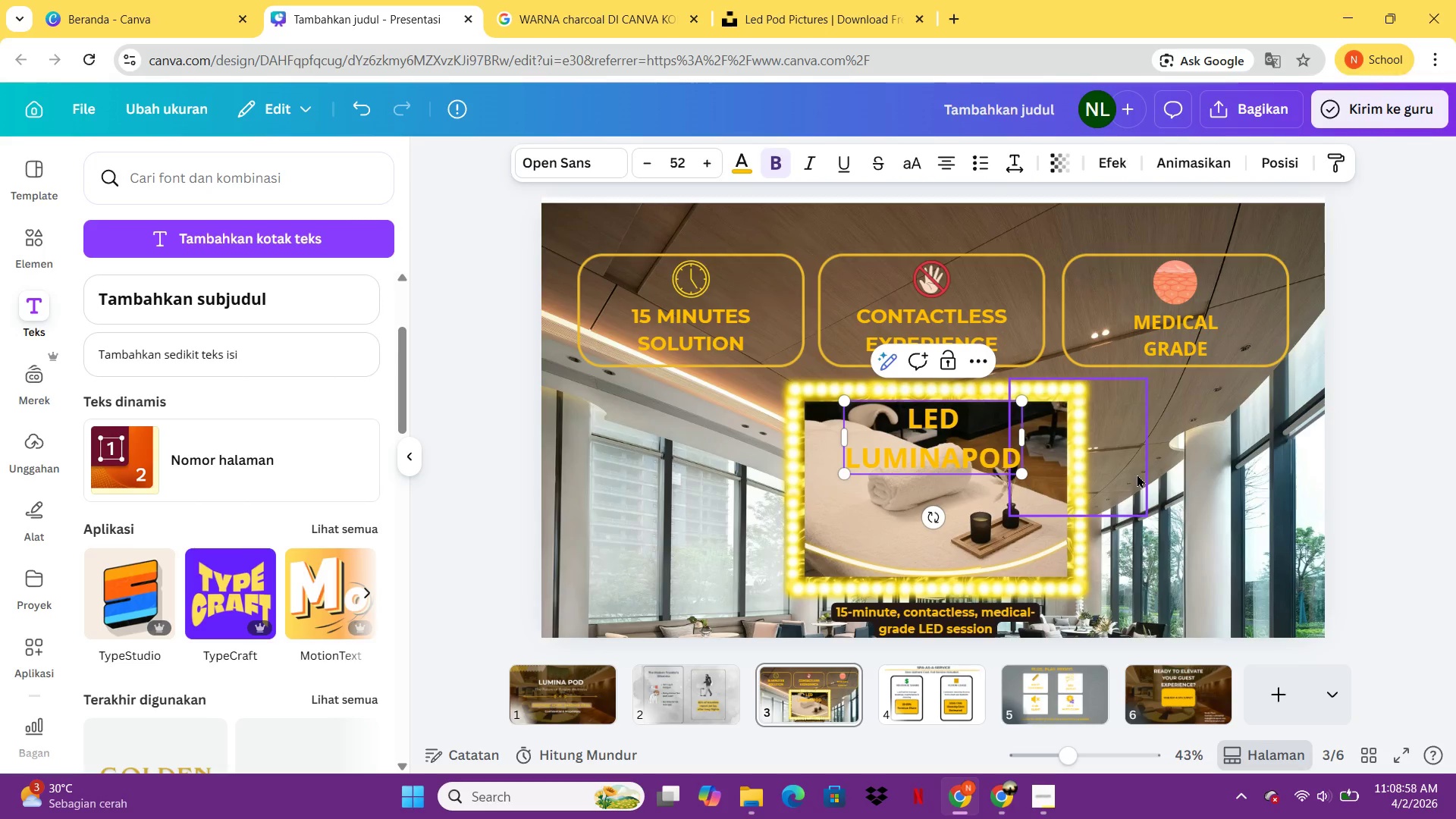 
left_click([1151, 475])
 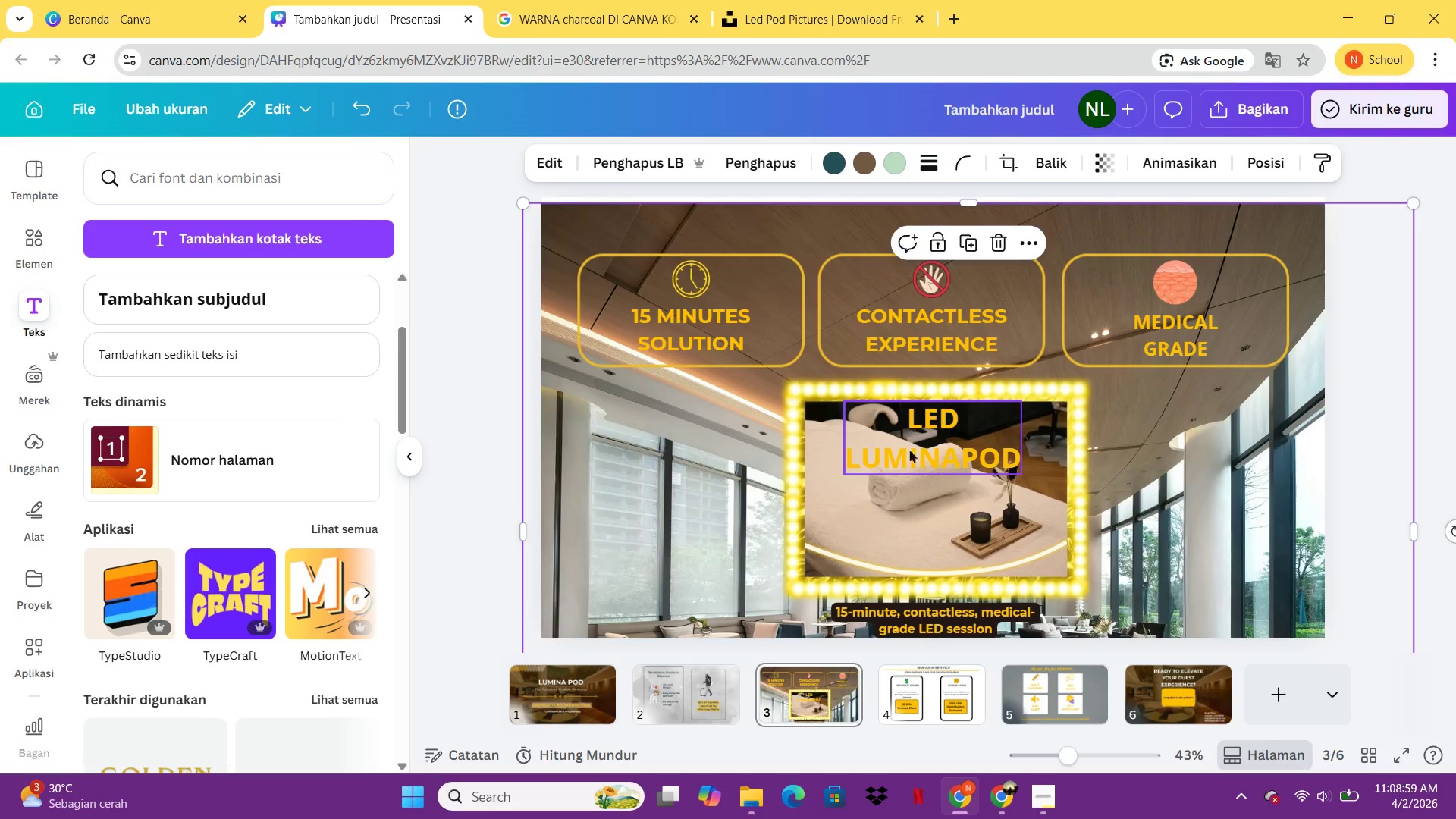 
left_click_drag(start_coordinate=[925, 442], to_coordinate=[921, 513])
 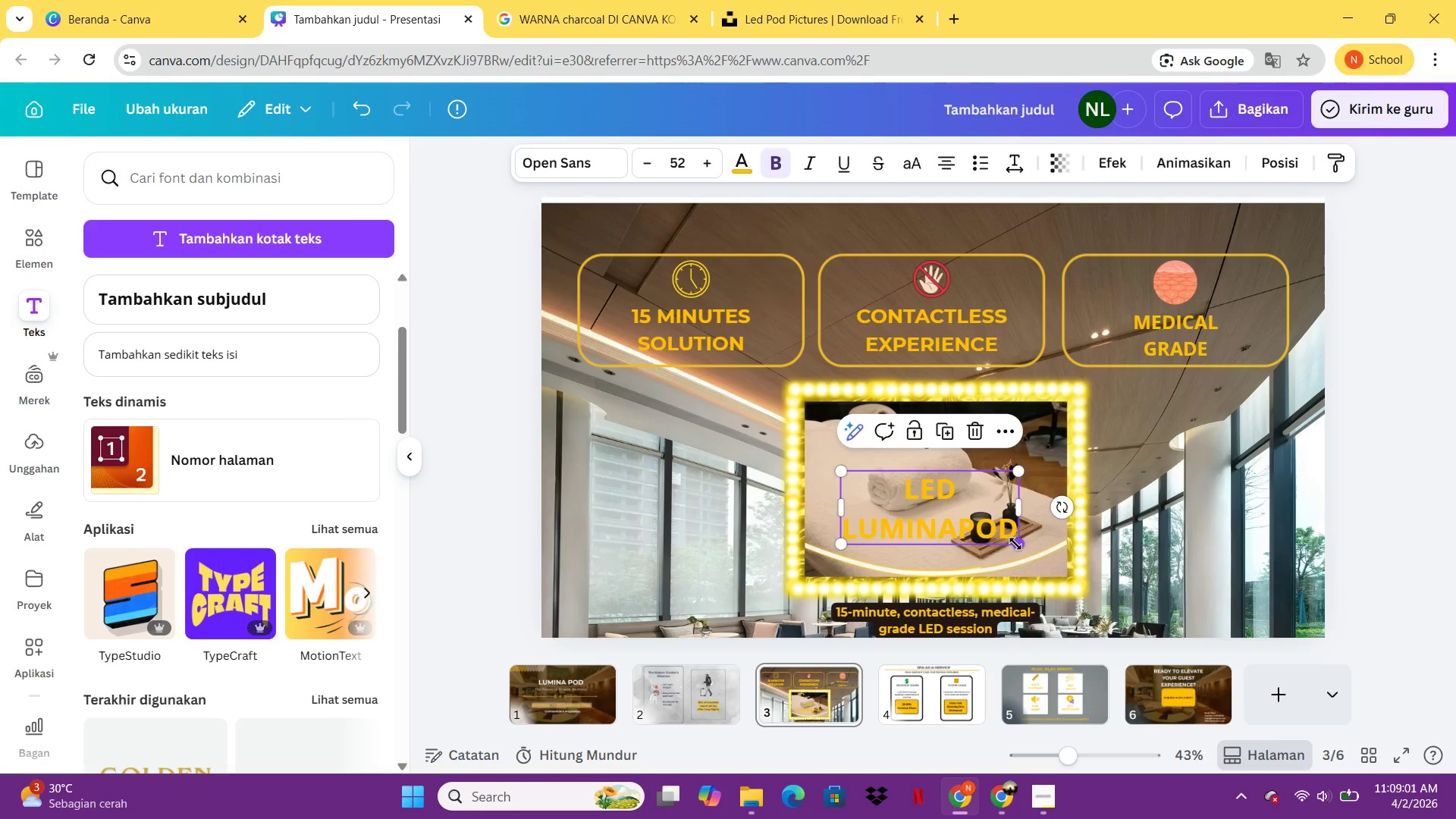 
left_click_drag(start_coordinate=[1015, 544], to_coordinate=[960, 485])
 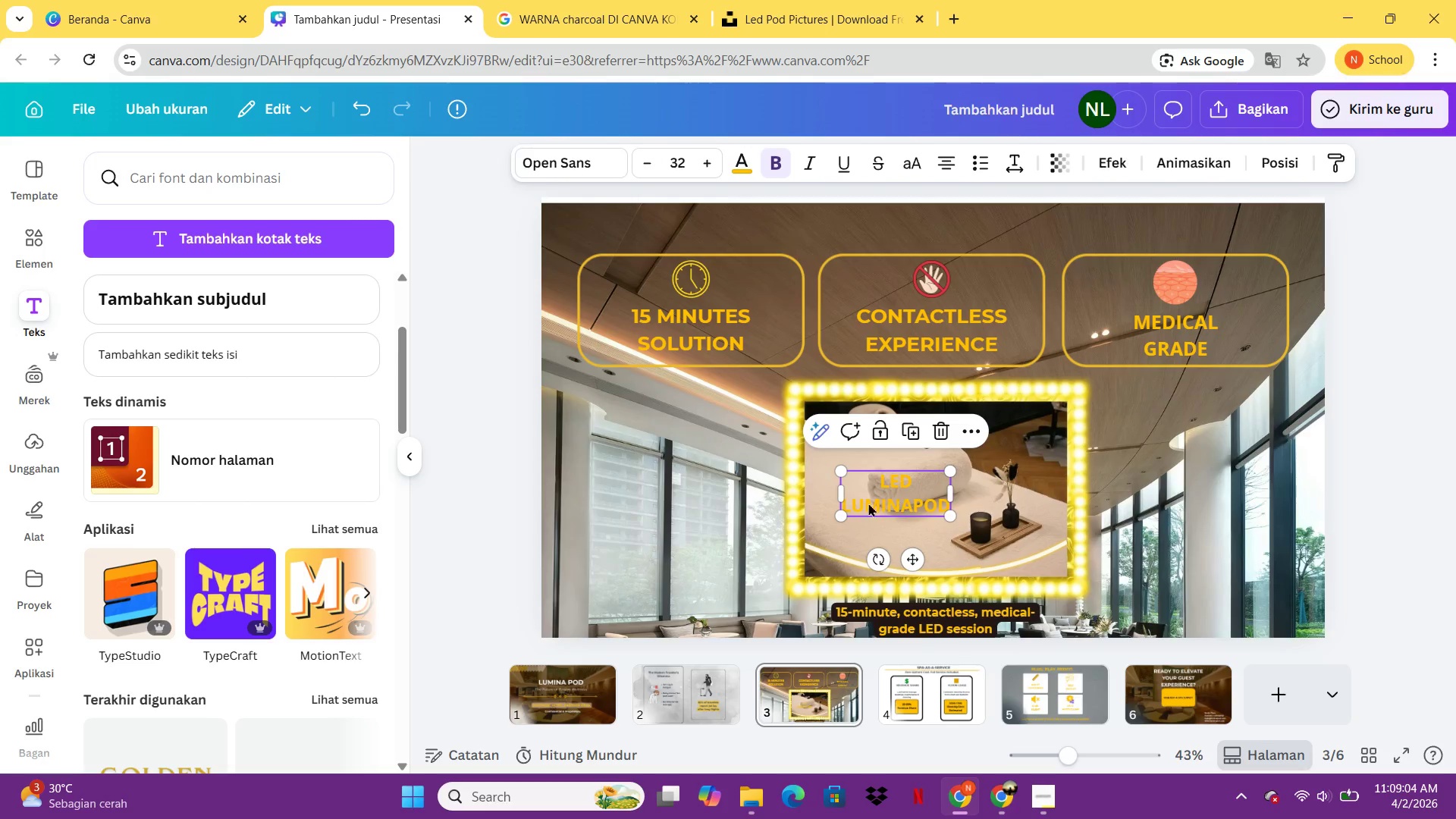 
left_click_drag(start_coordinate=[874, 503], to_coordinate=[902, 490])
 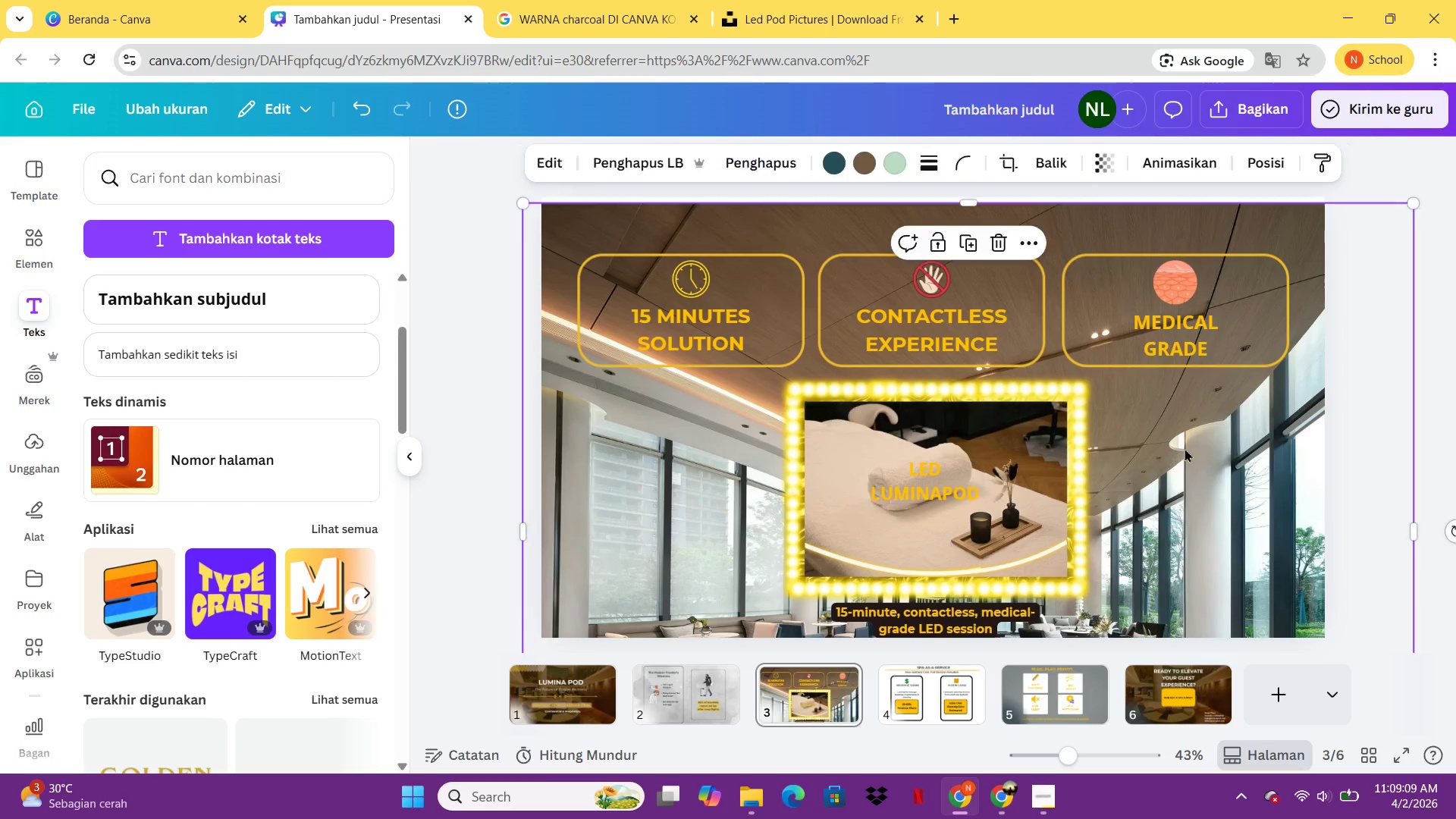 
double_click([1185, 448])
 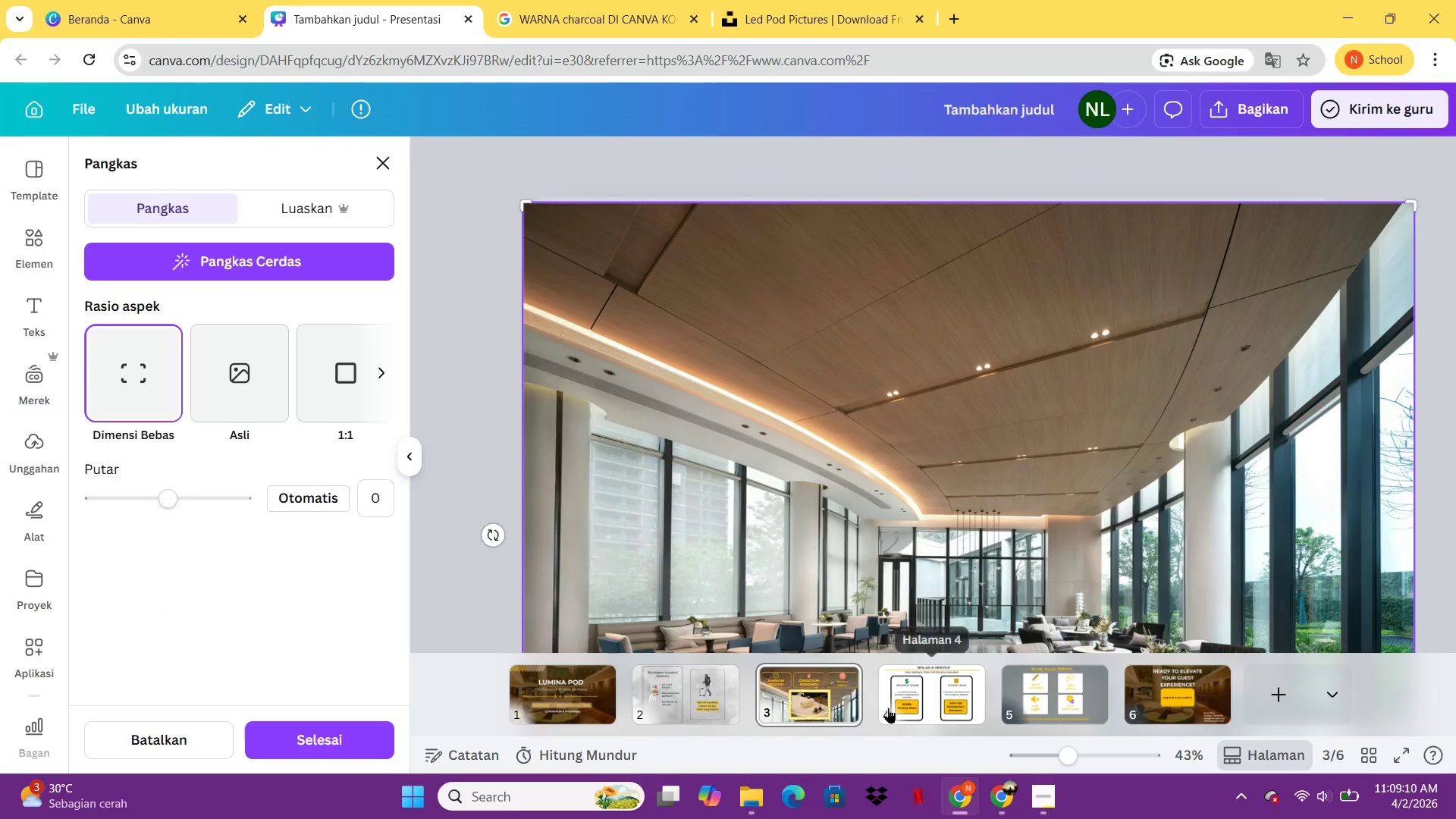 
left_click([817, 690])
 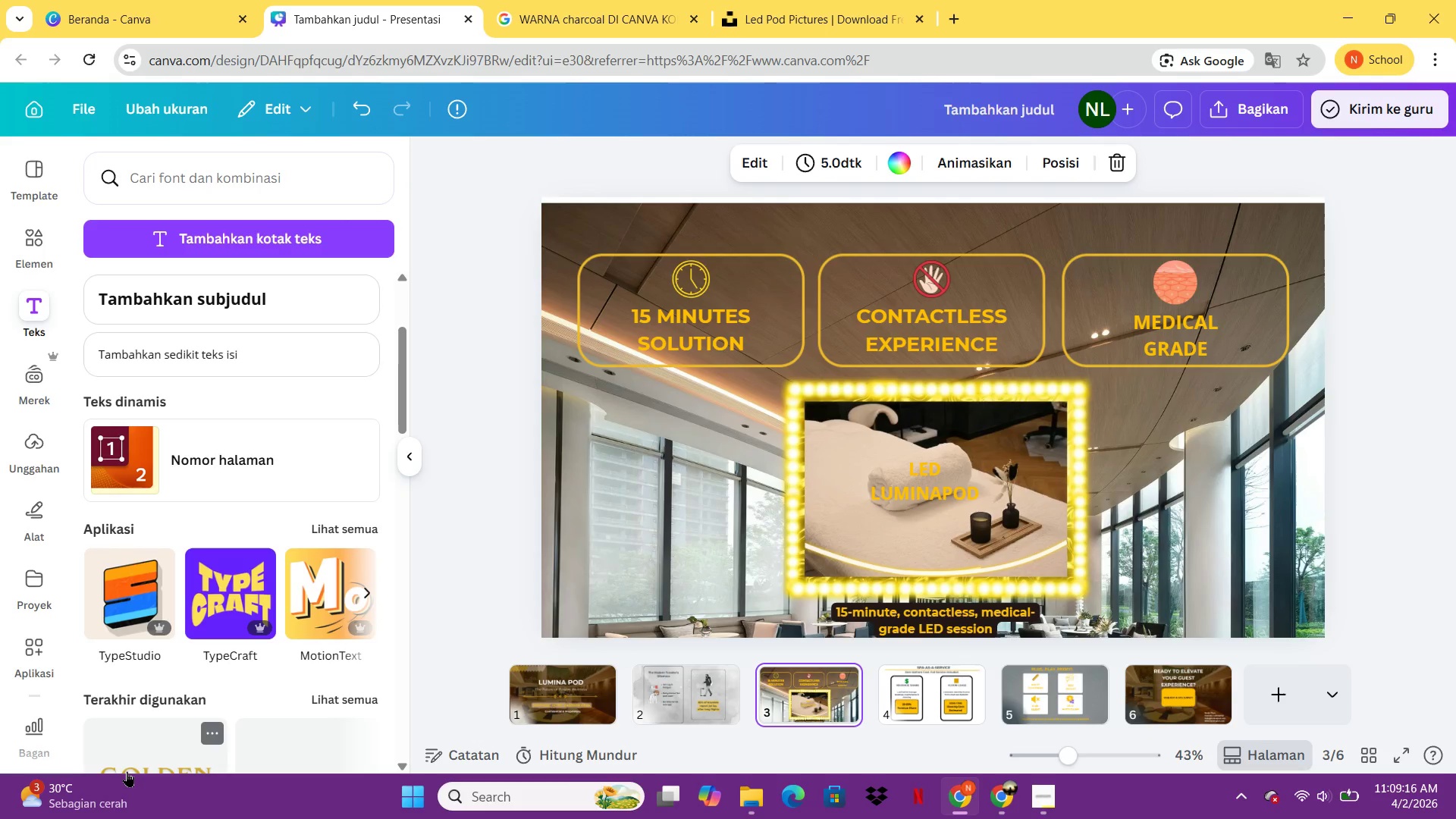 
wait(10.34)
 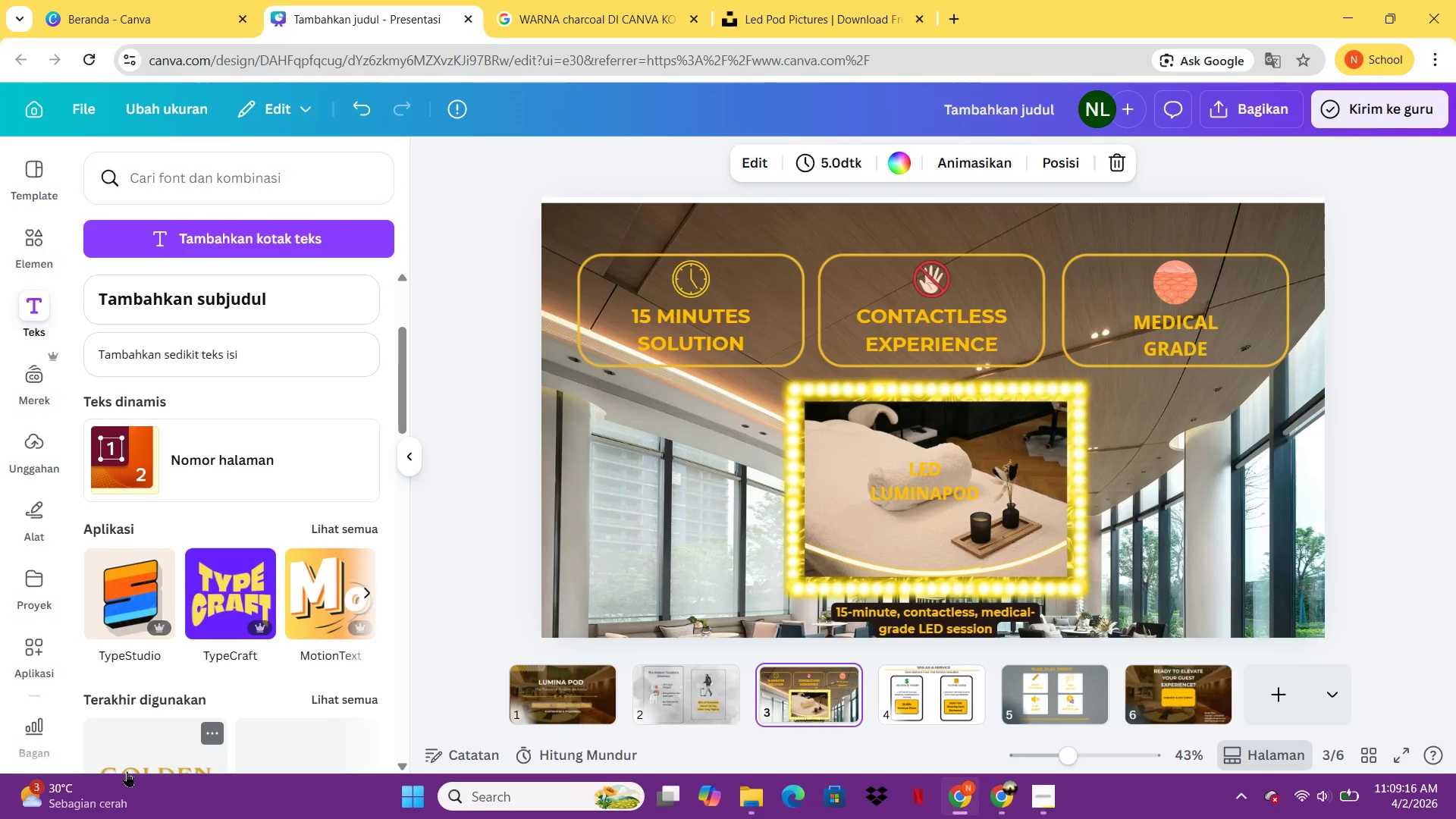 
double_click([520, 696])
 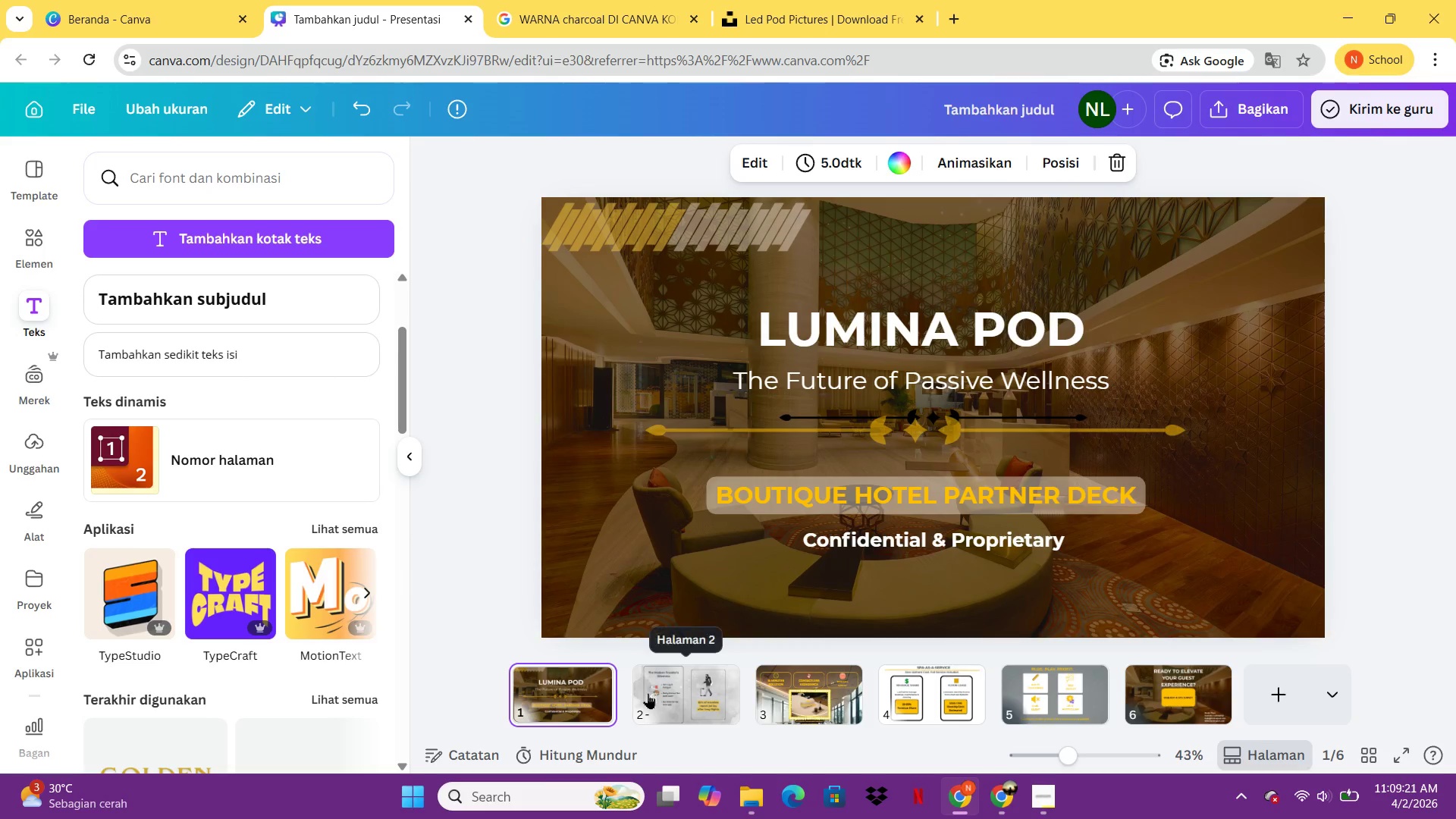 
left_click([648, 692])
 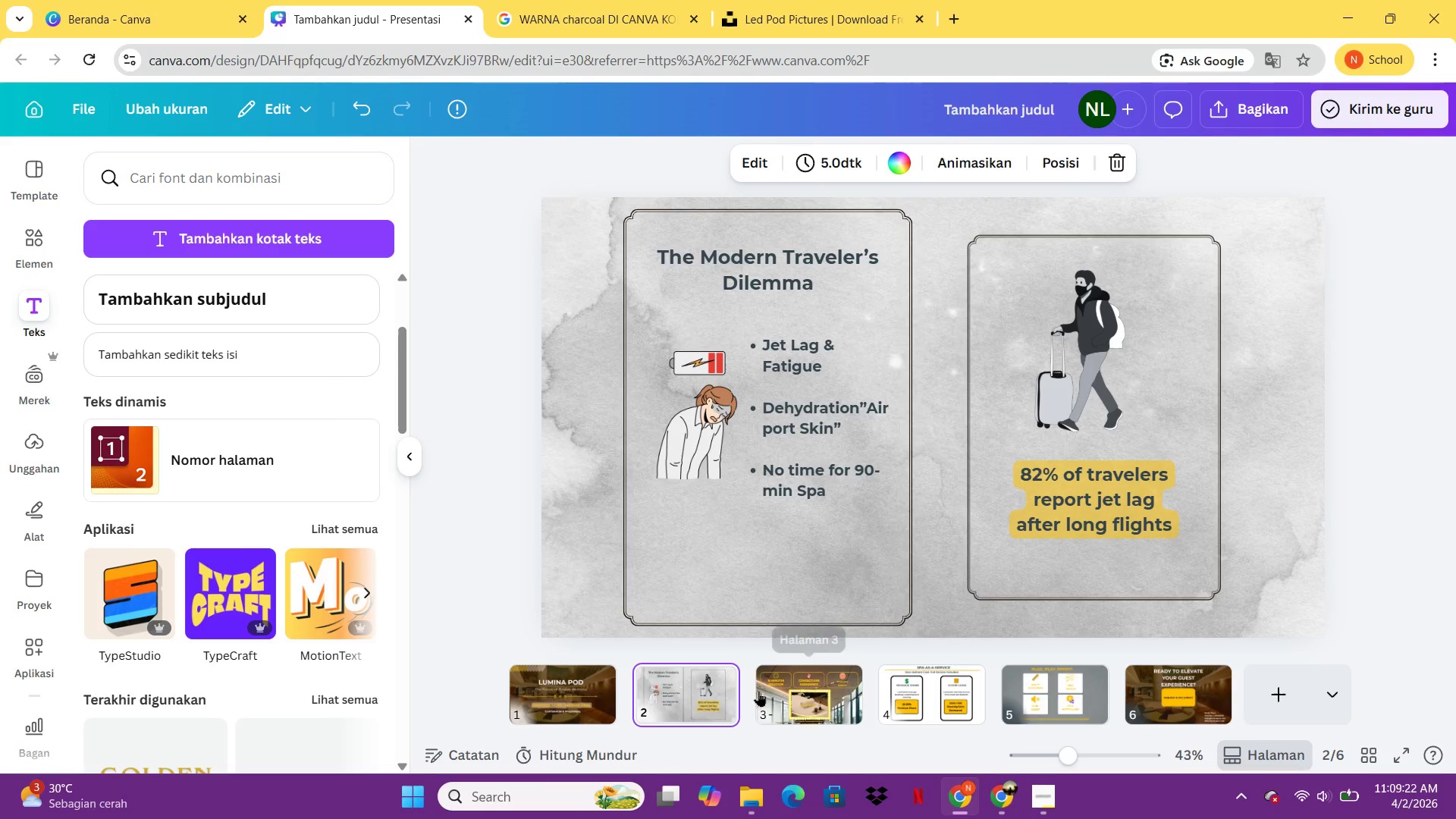 
mouse_move([745, 682])
 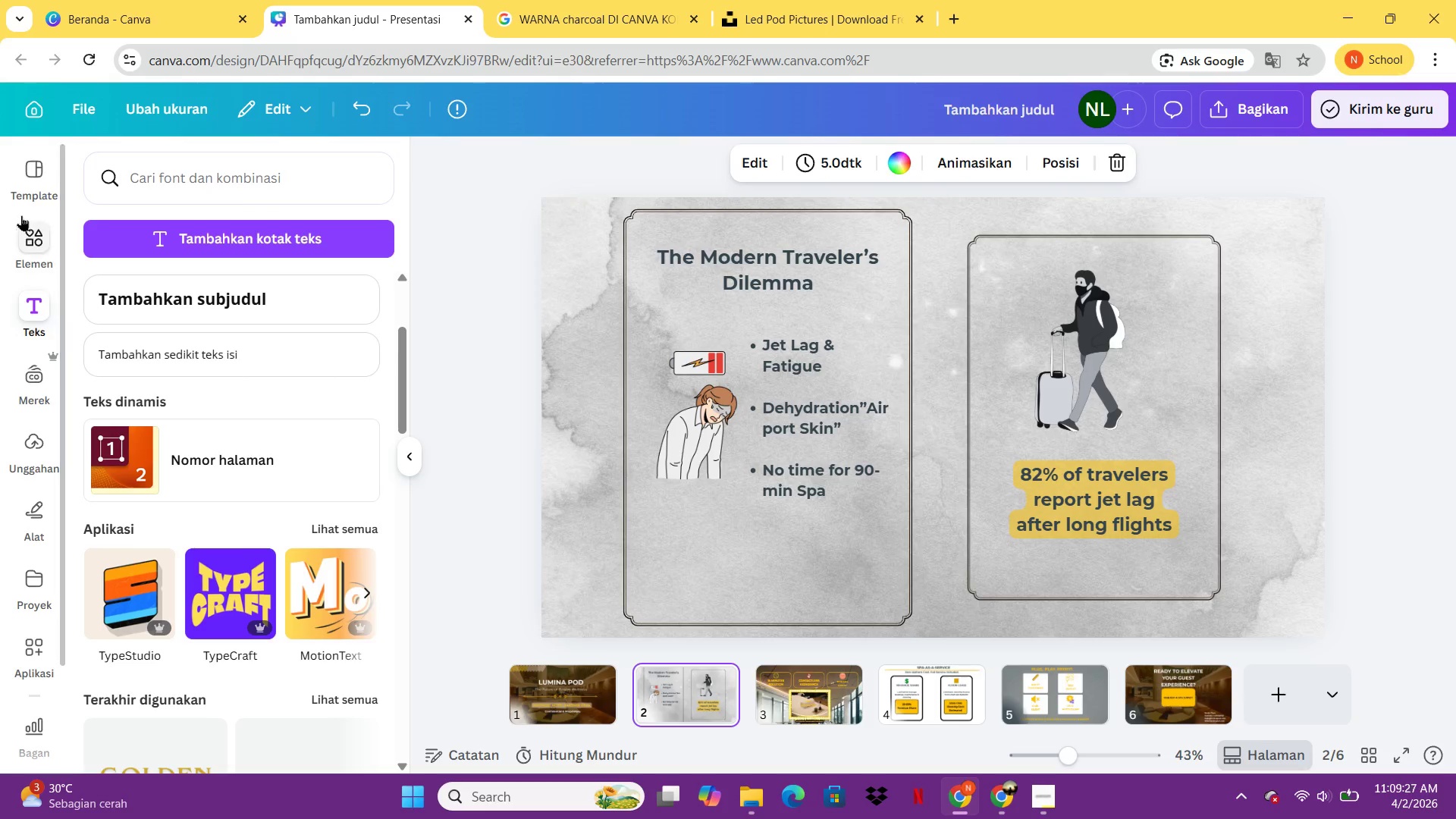 
left_click([27, 191])
 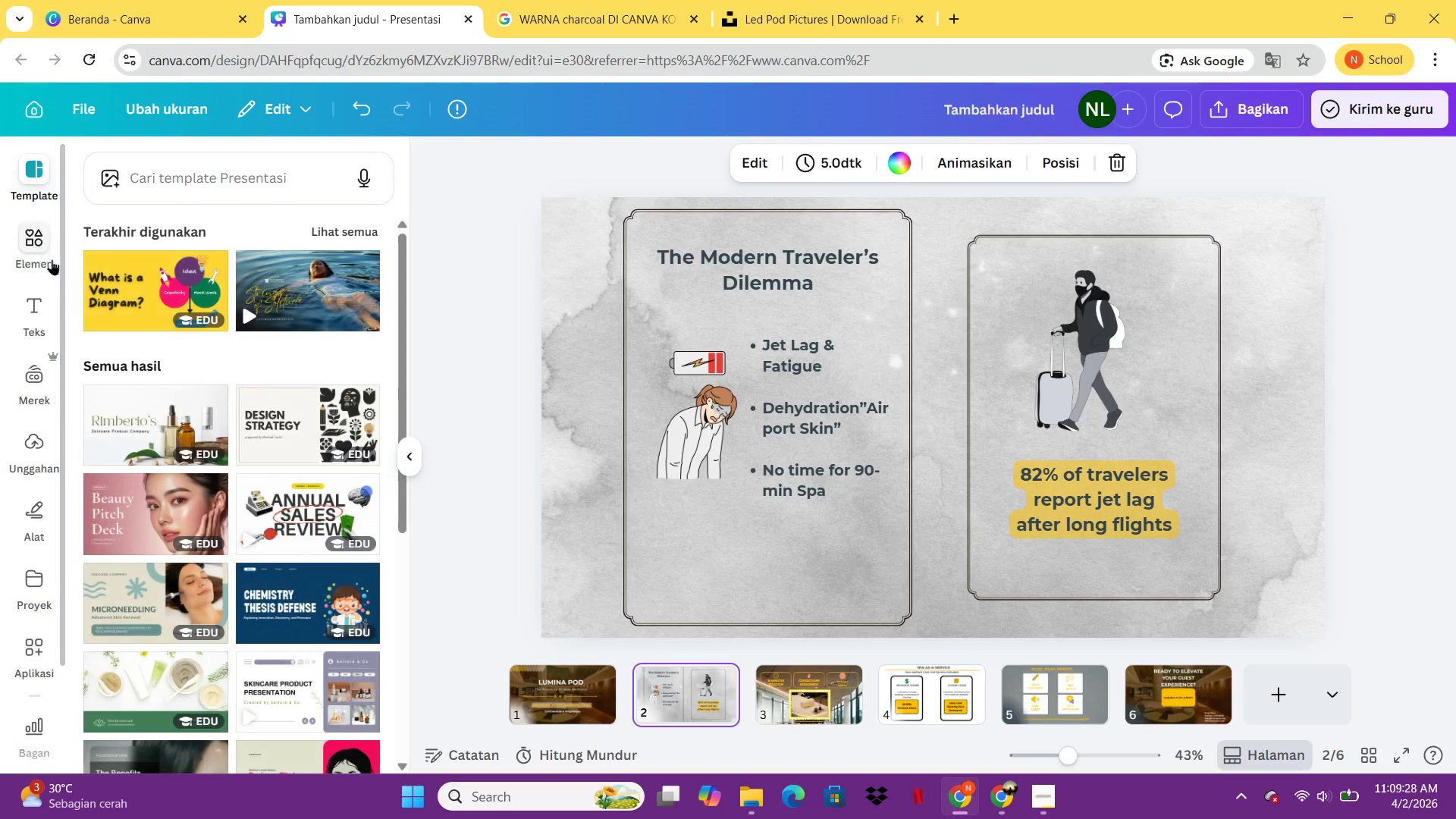 
left_click([37, 257])
 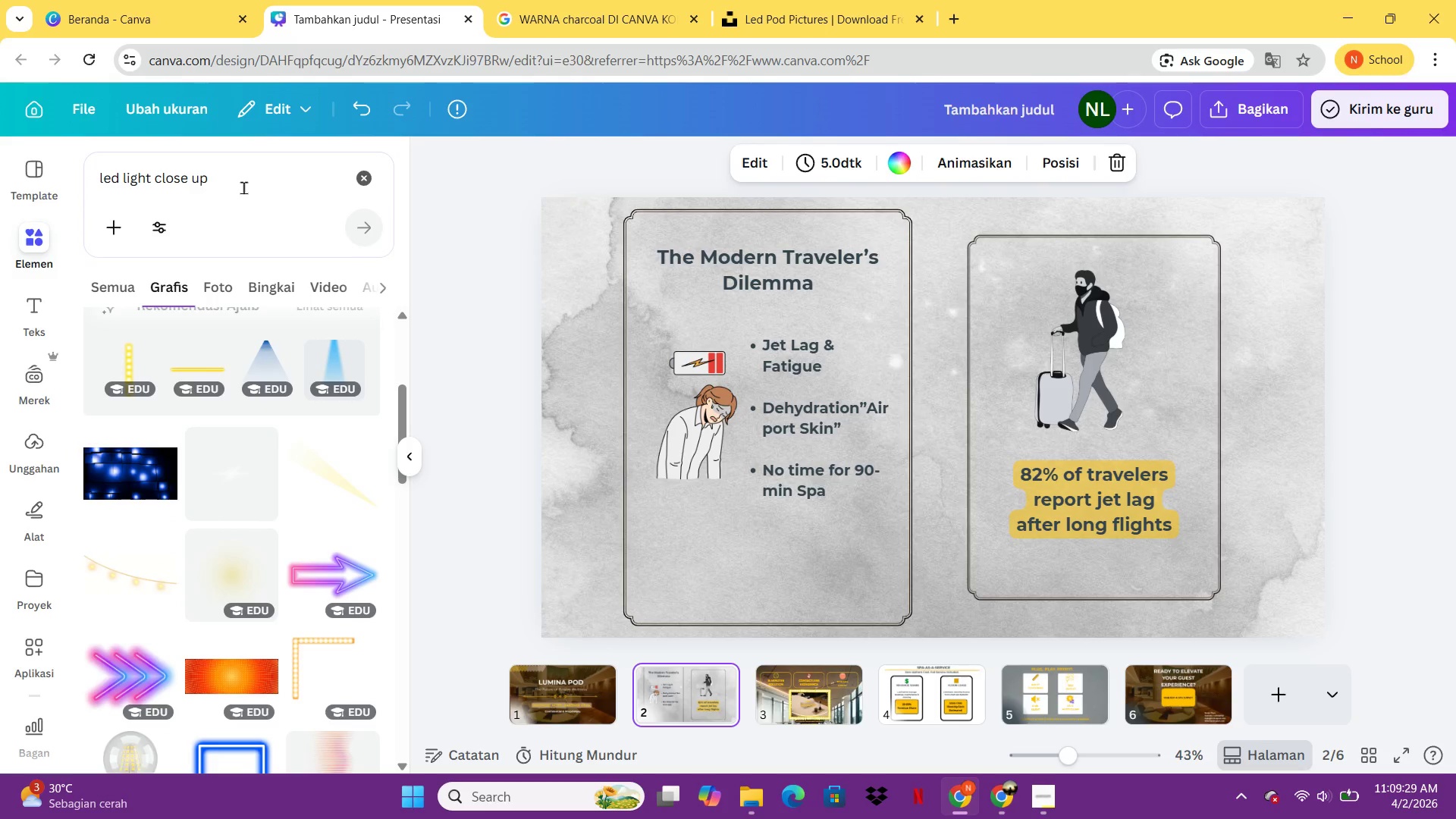 
left_click_drag(start_coordinate=[243, 187], to_coordinate=[52, 186])
 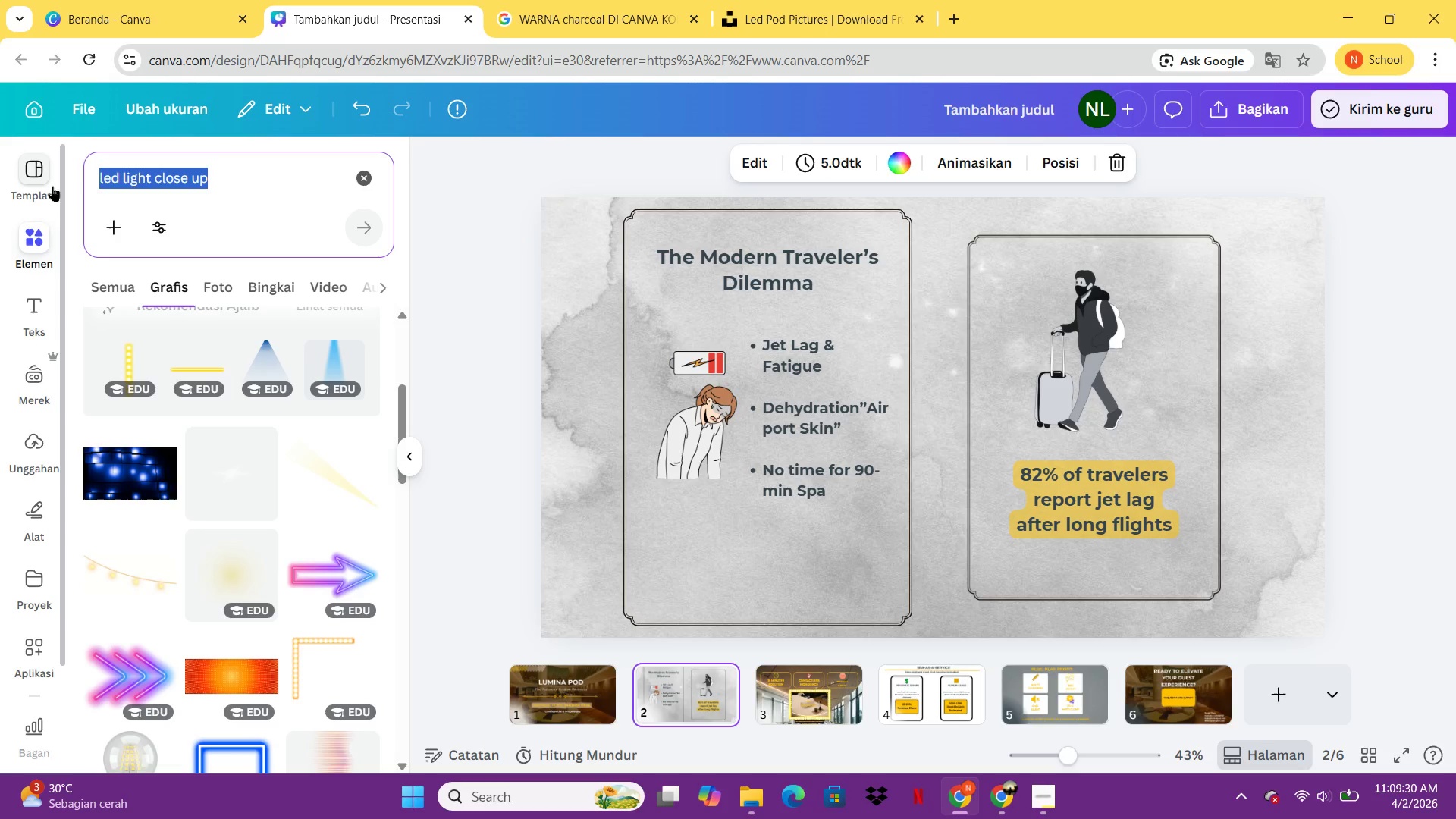 
type(TAR)
key(Backspace)
key(Backspace)
key(Backspace)
type(AIRPORT)
 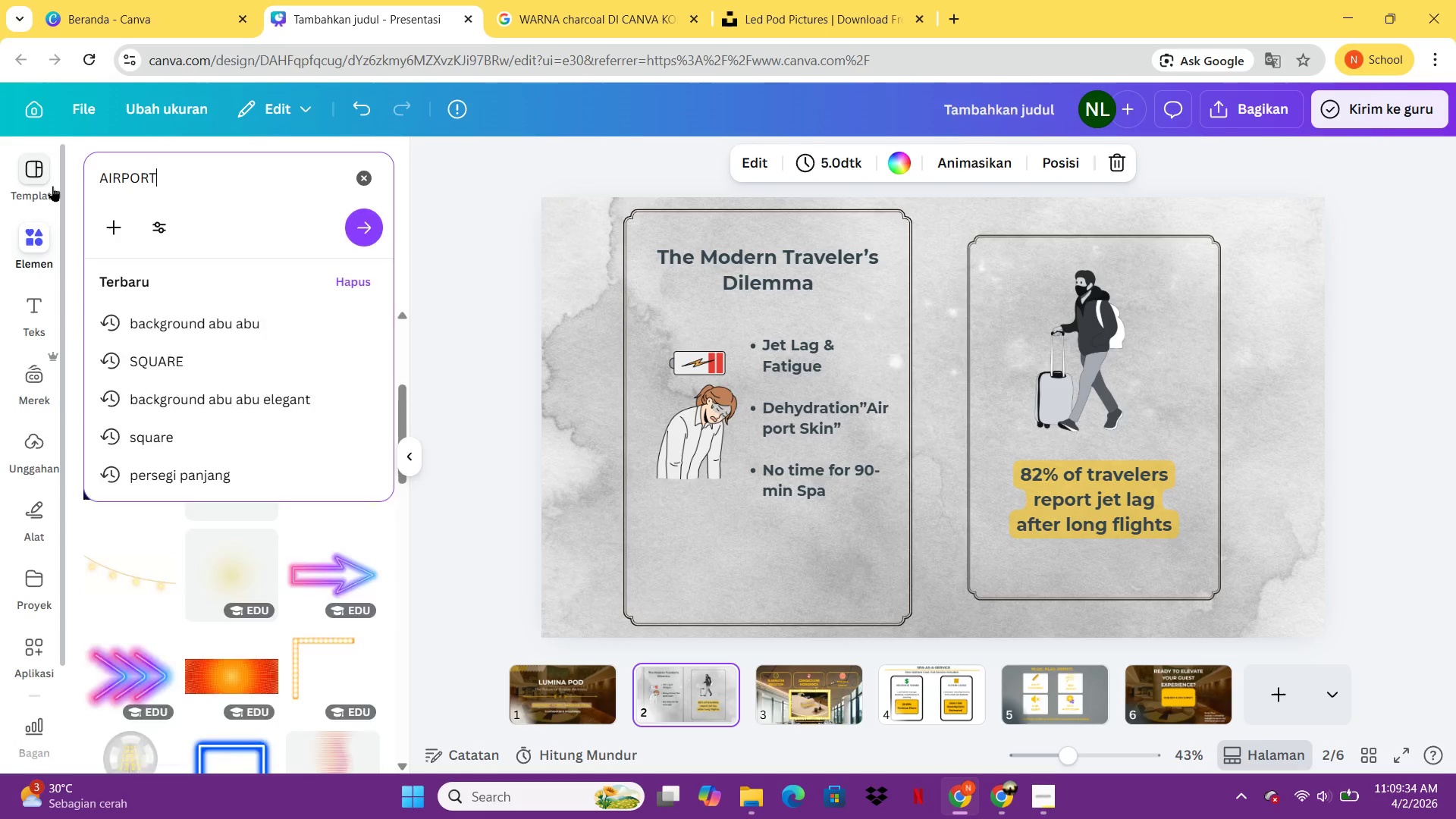 
key(Enter)
 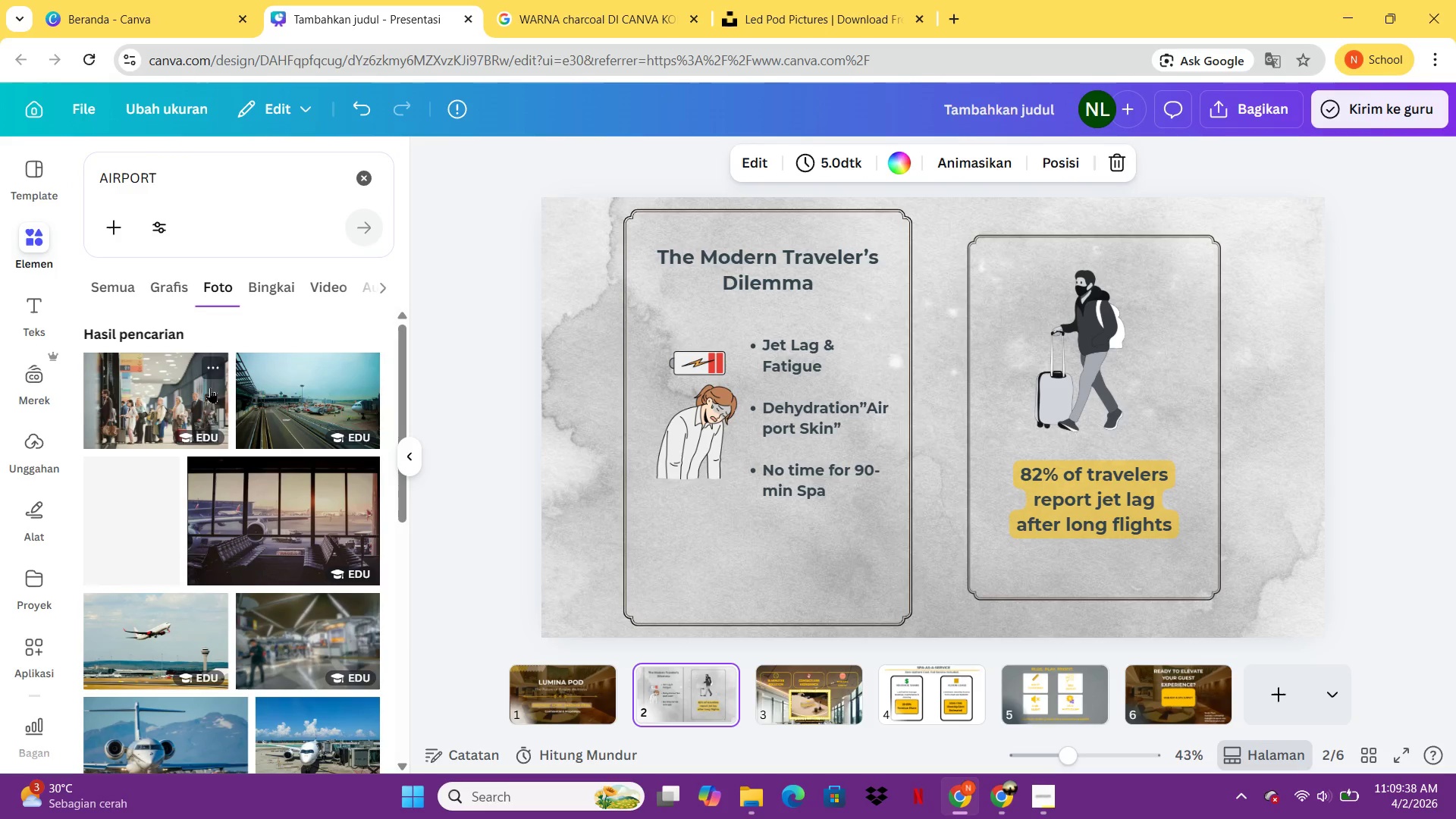 
wait(5.23)
 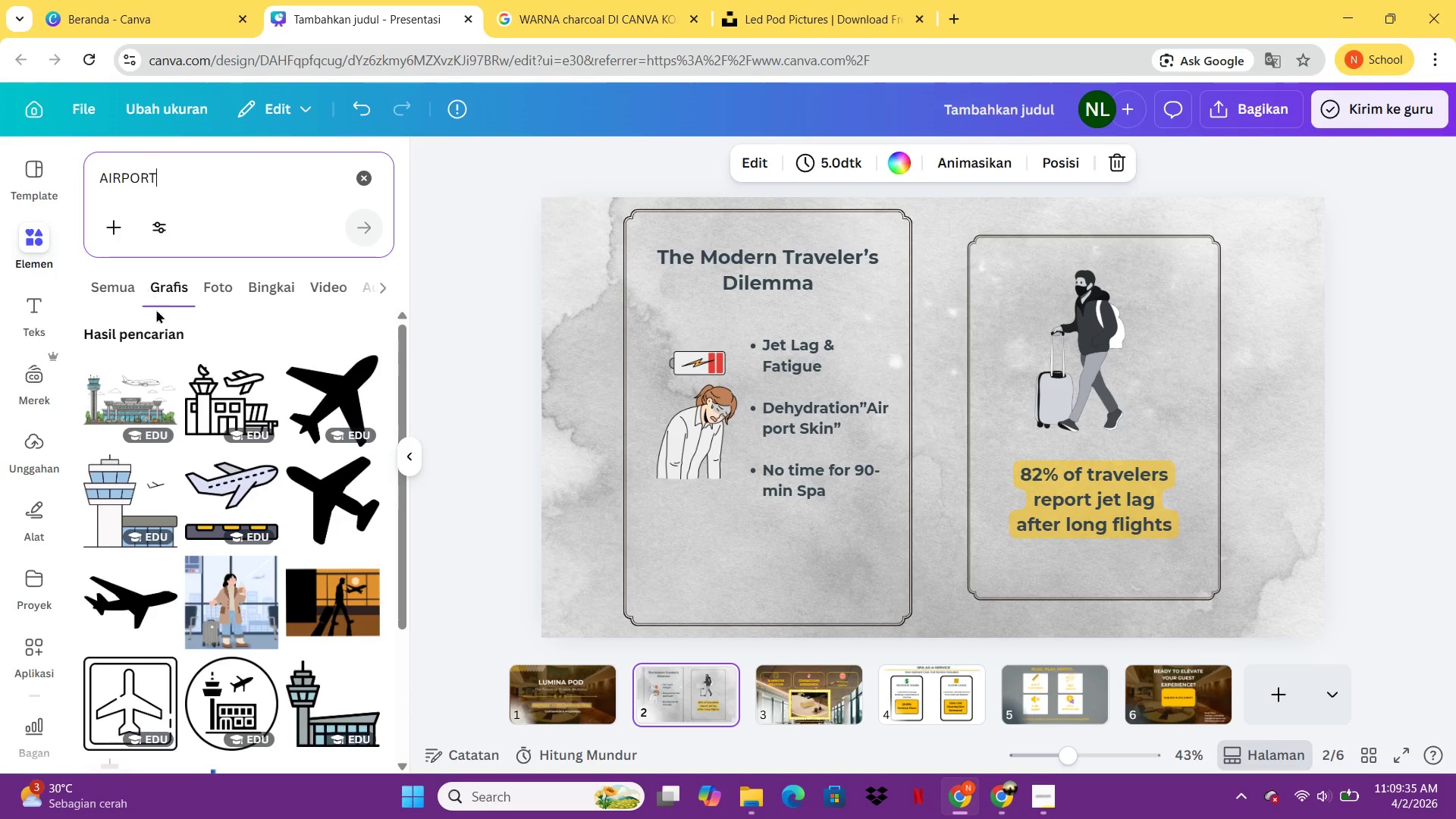 
scroll: coordinate [280, 530], scroll_direction: down, amount: 1.0
 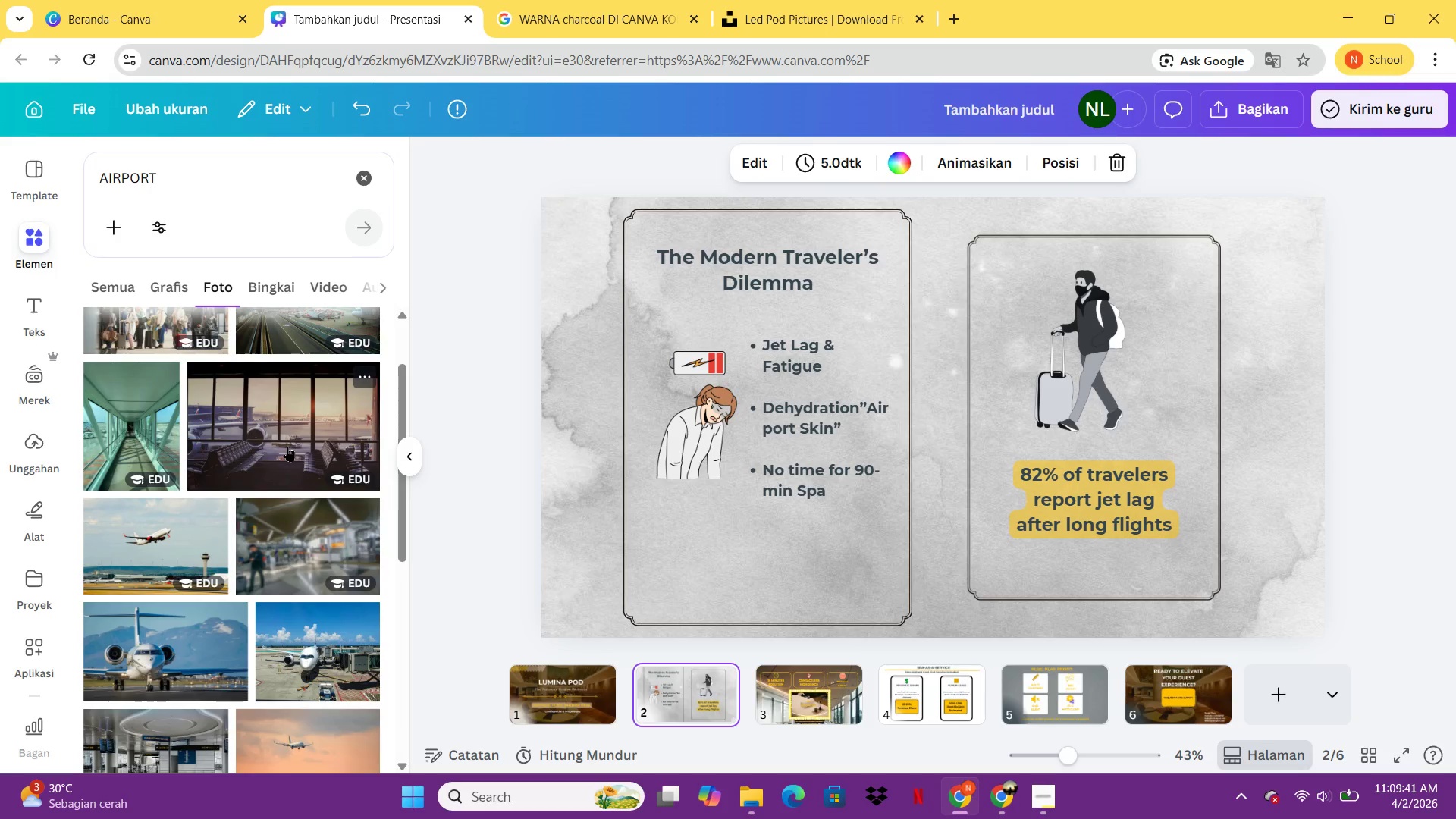 
left_click([287, 446])
 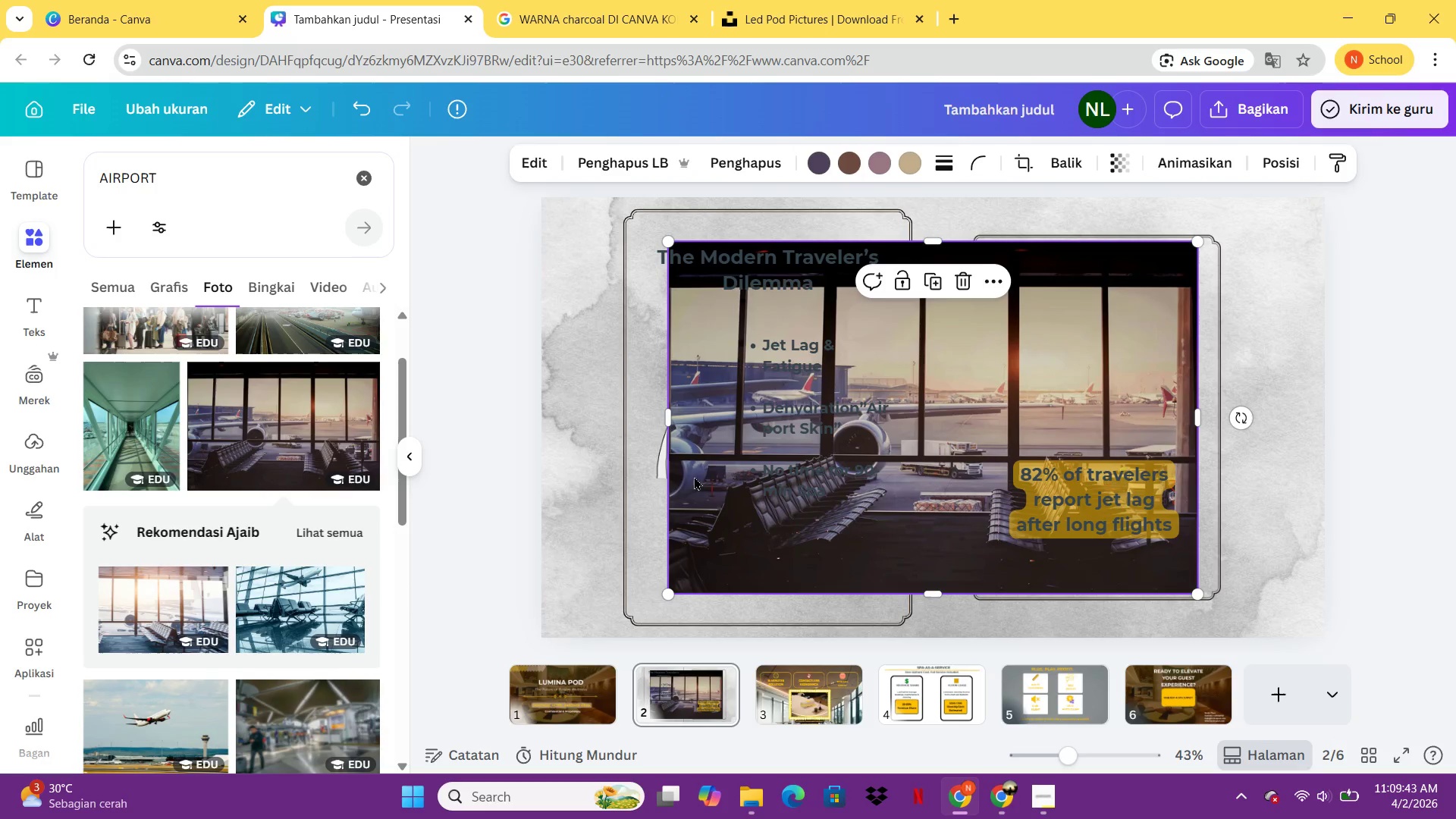 
left_click([567, 438])
 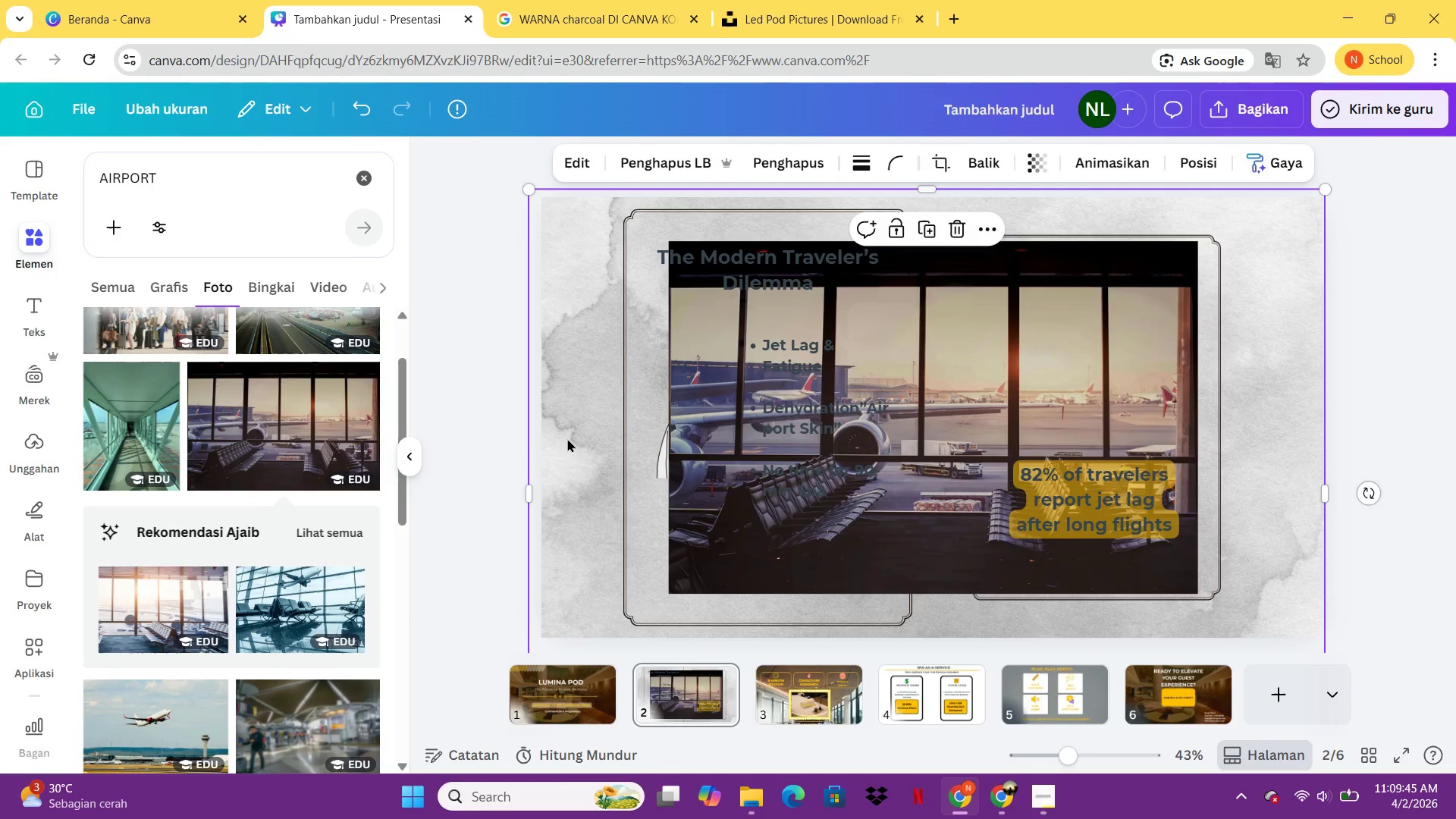 
key(Delete)
 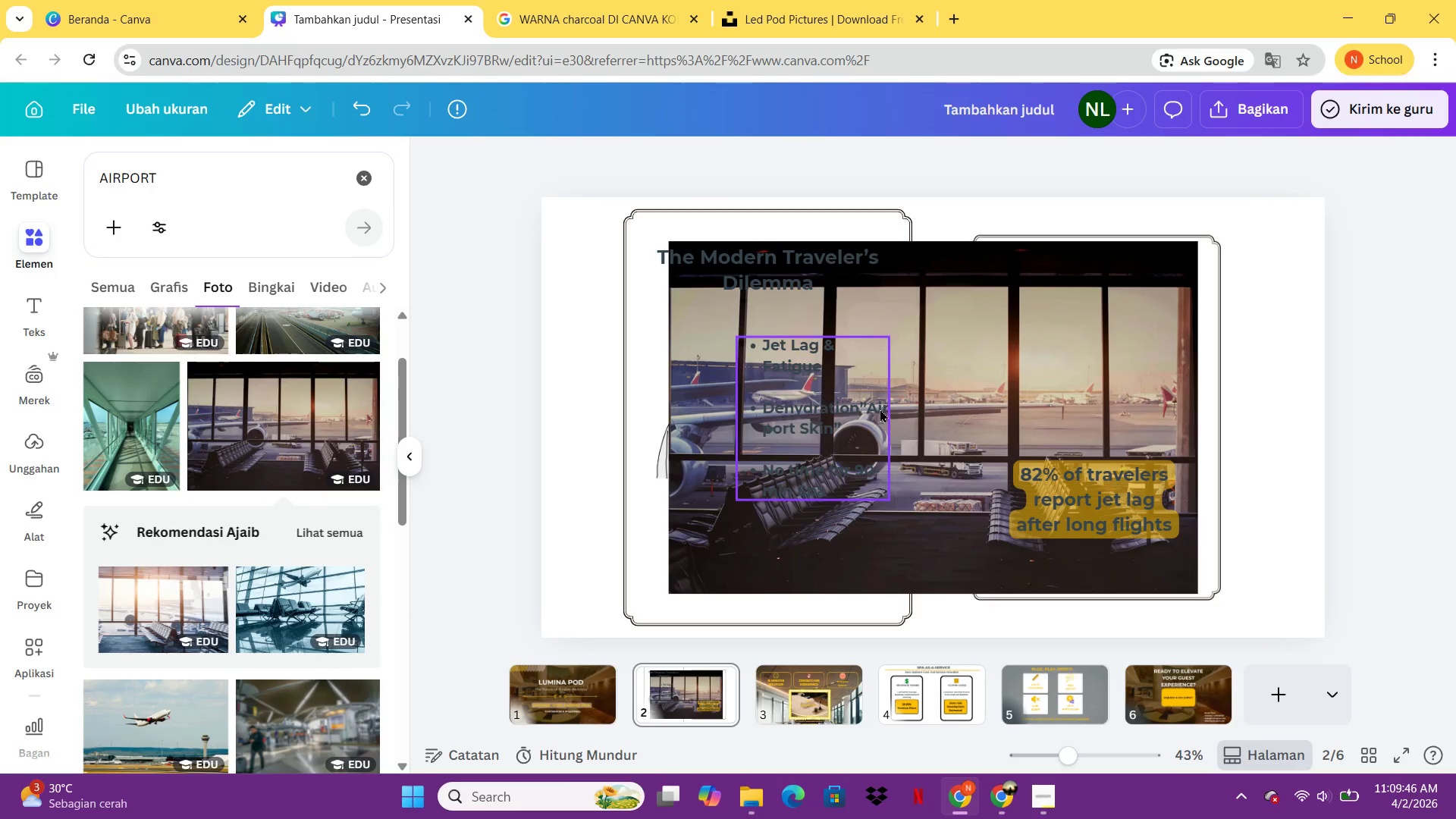 
left_click_drag(start_coordinate=[996, 378], to_coordinate=[823, 340])
 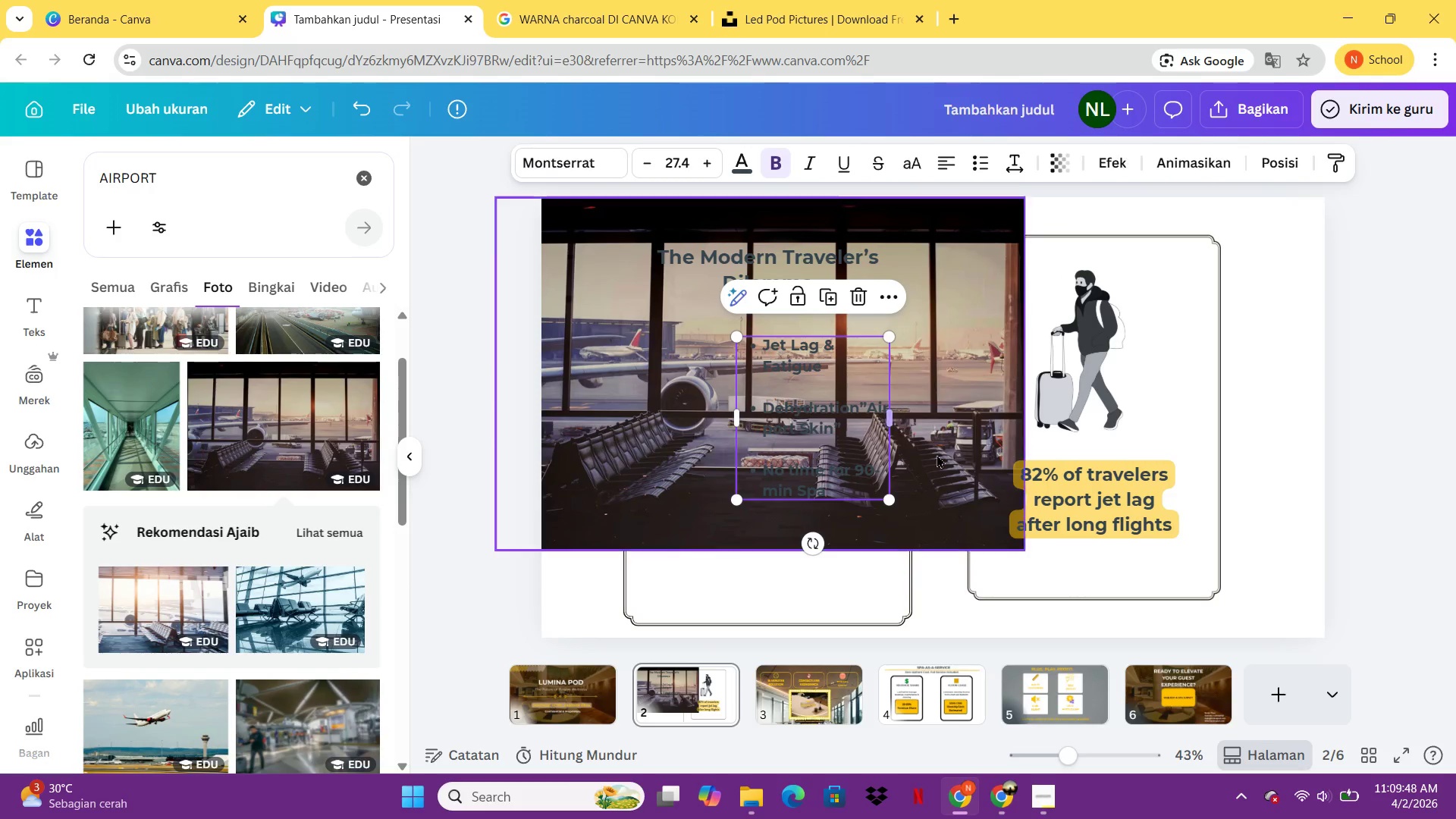 
left_click([823, 340])
 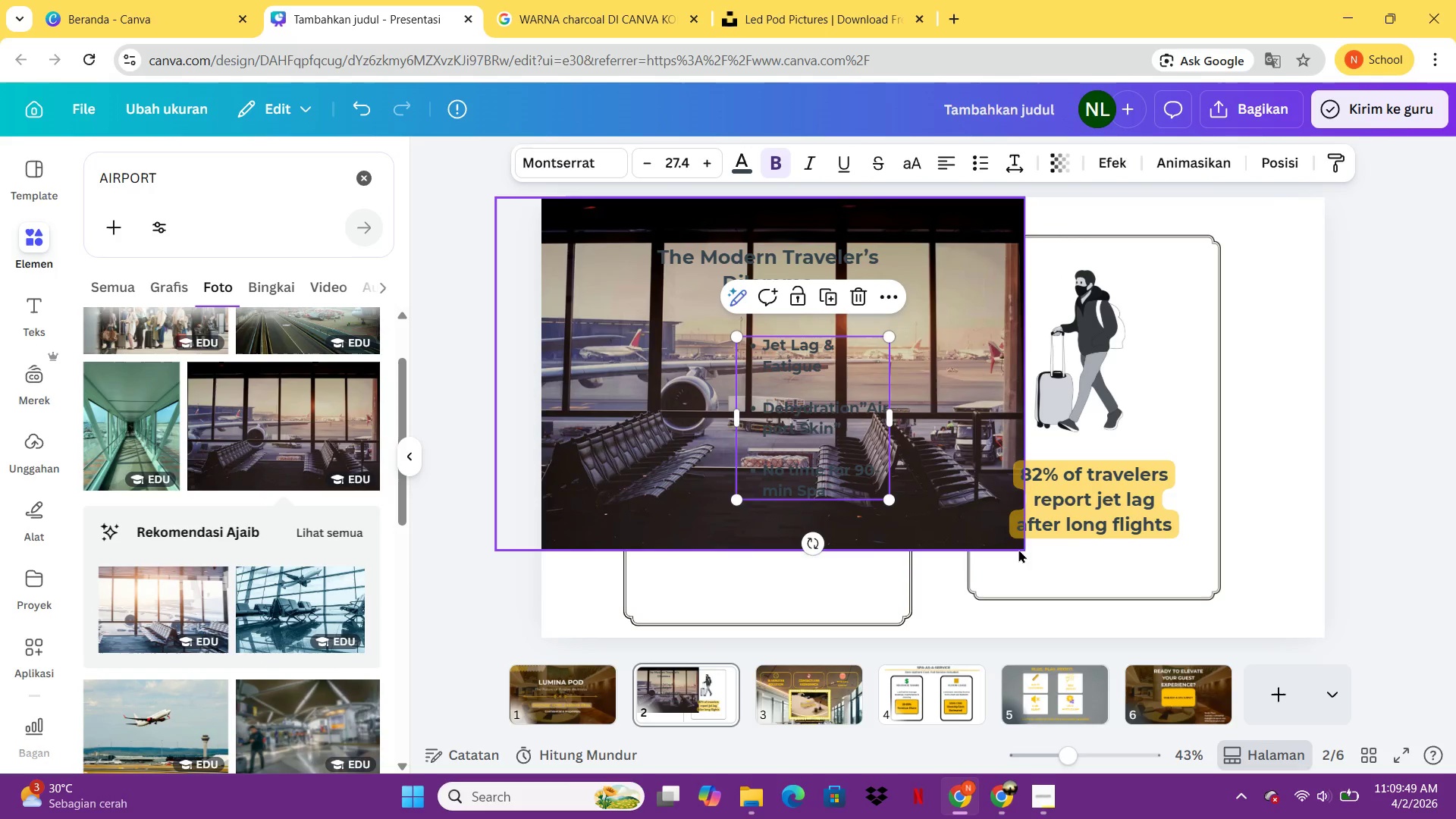 
left_click([997, 533])
 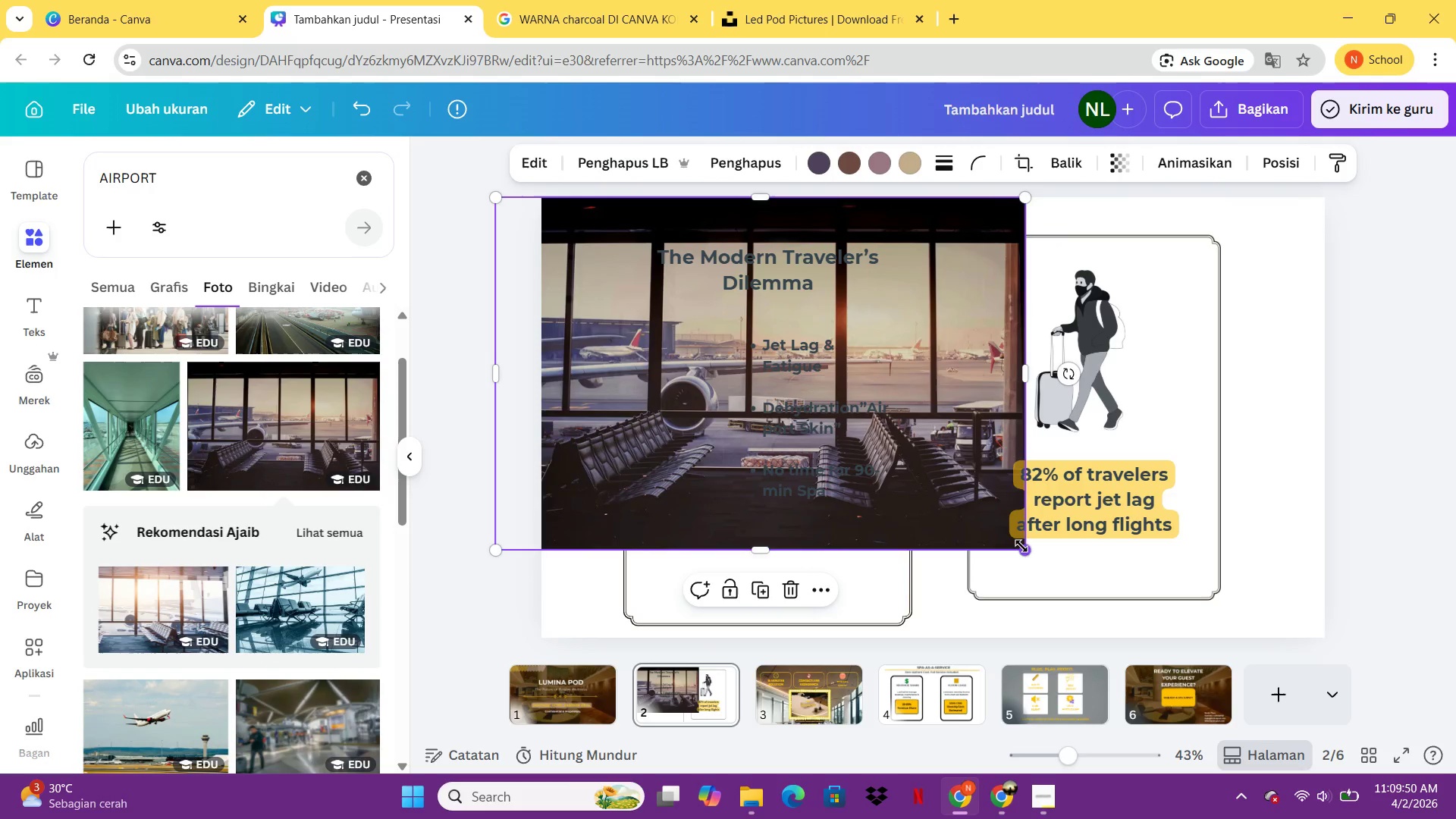 
left_click_drag(start_coordinate=[1025, 548], to_coordinate=[1335, 742])
 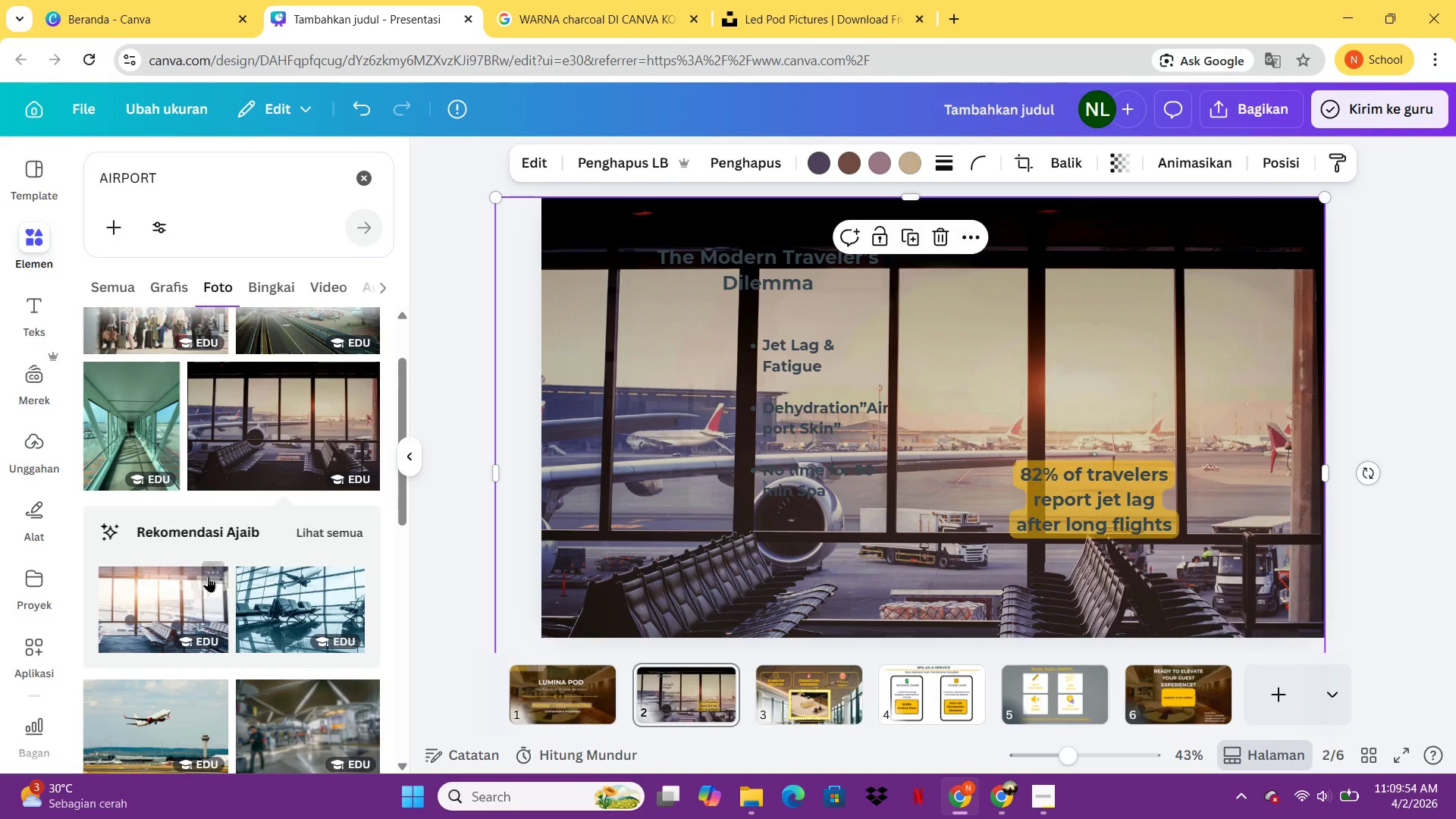 
scroll: coordinate [225, 527], scroll_direction: down, amount: 6.0
 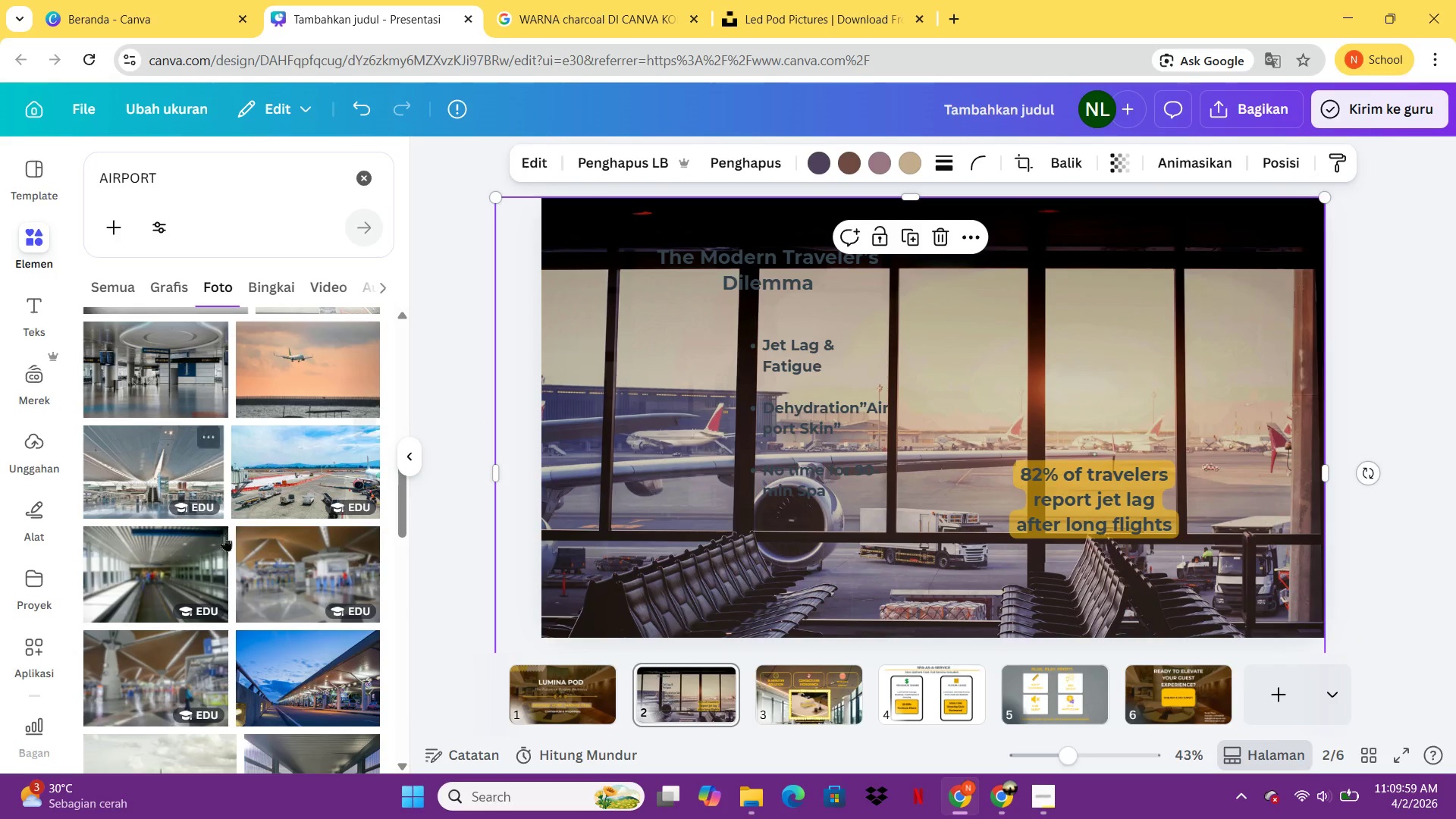 
left_click([571, 501])
 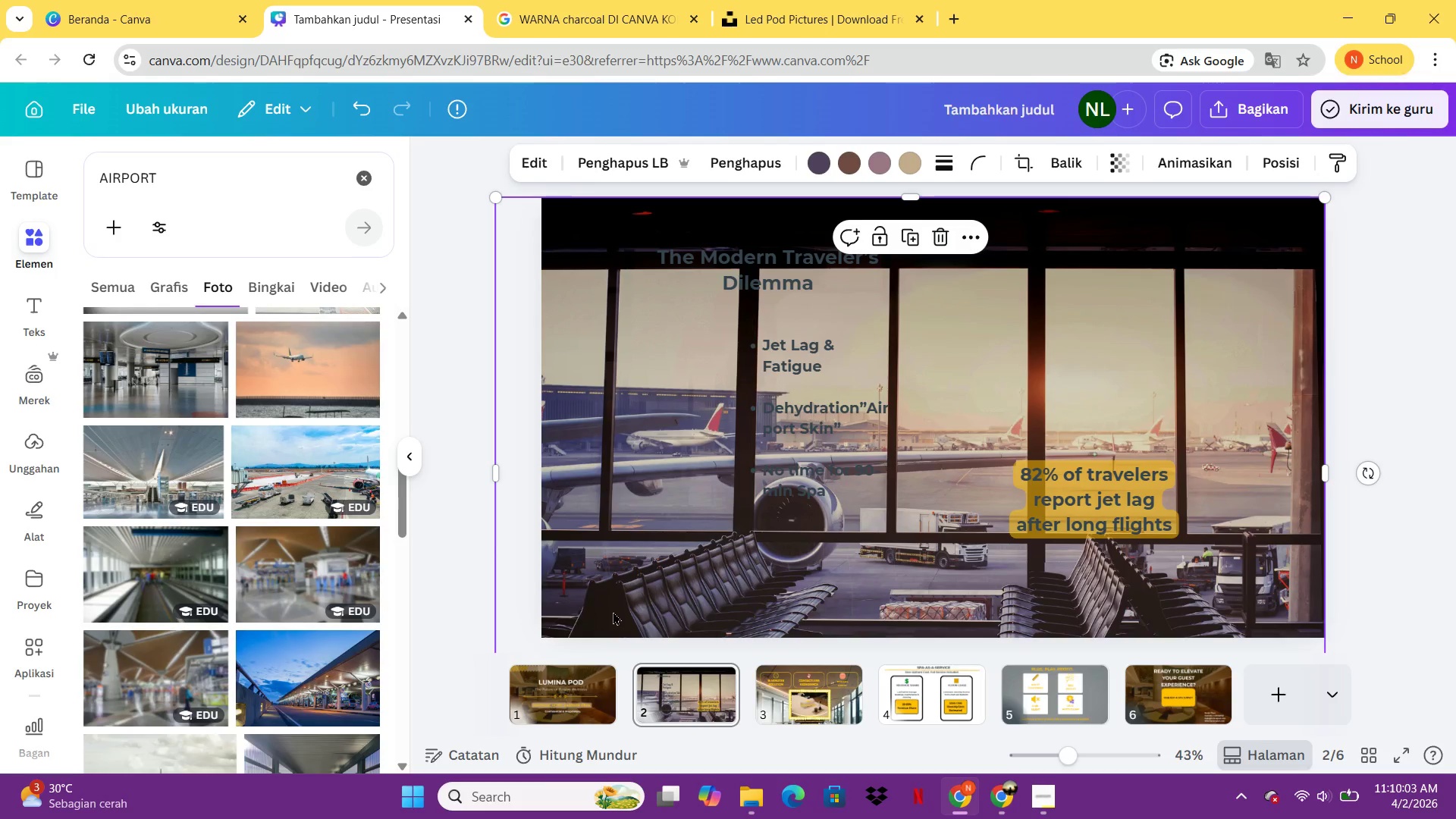 
key(Delete)
 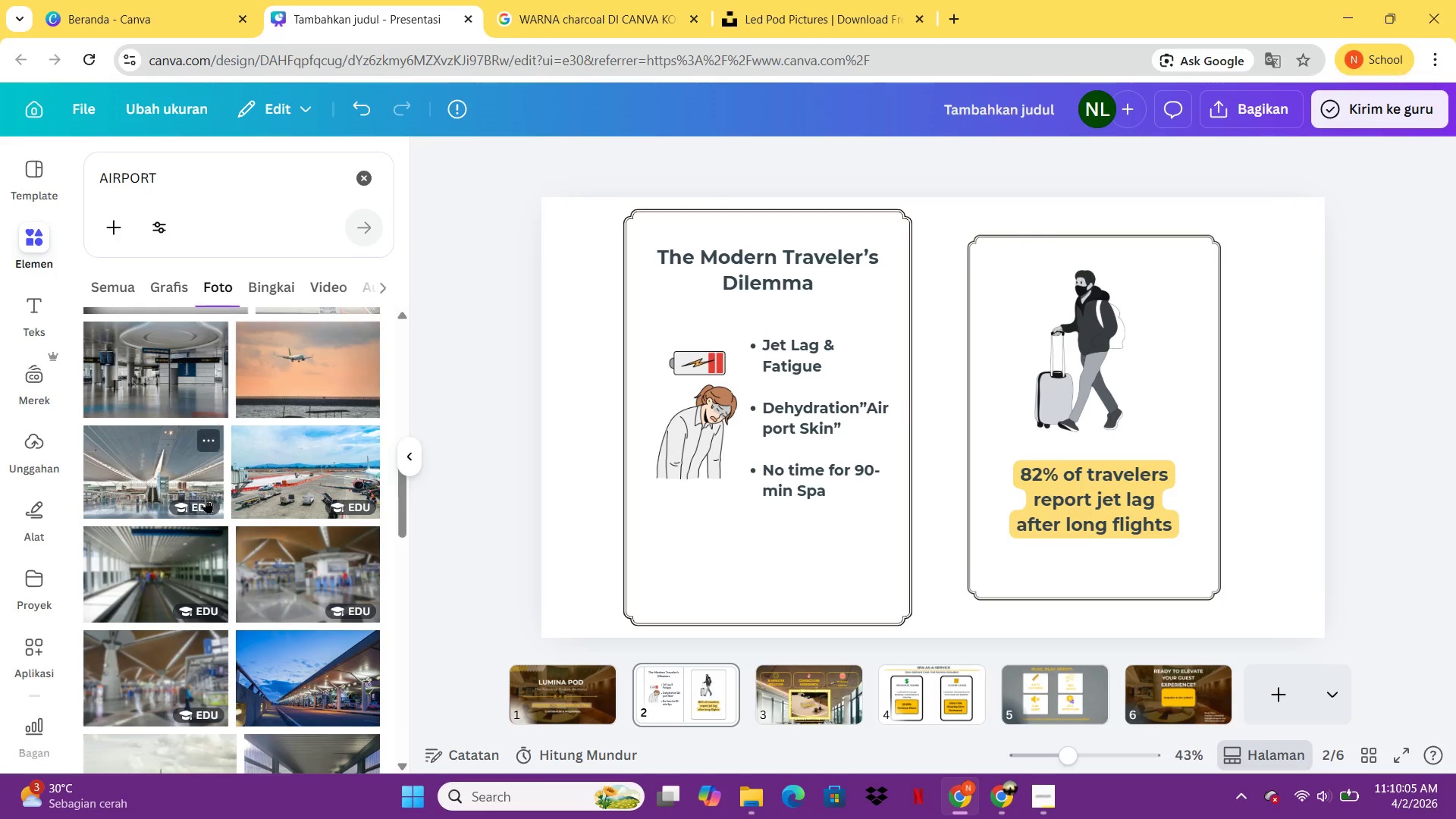 
scroll: coordinate [280, 477], scroll_direction: up, amount: 2.0
 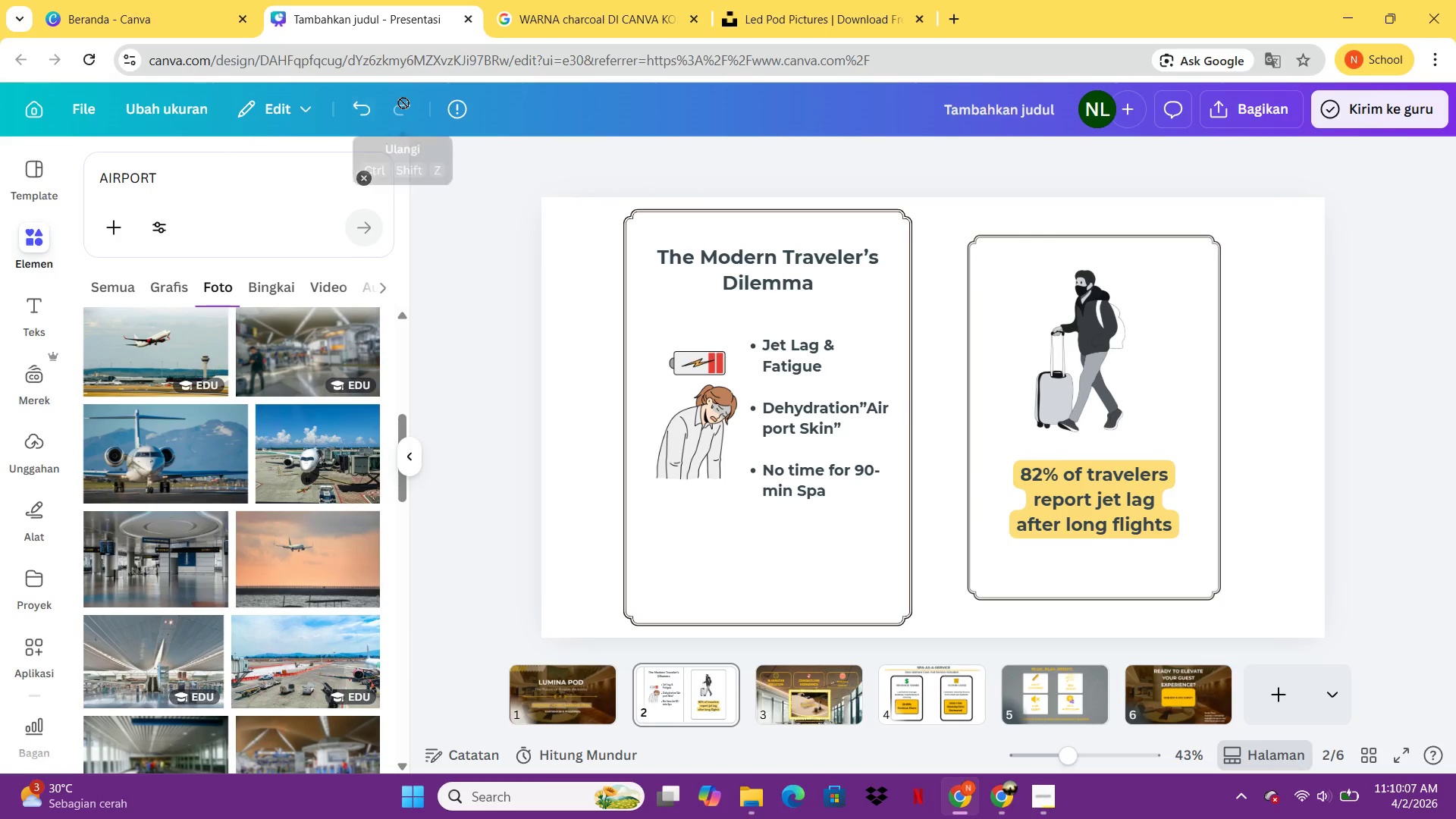 
left_click([359, 117])
 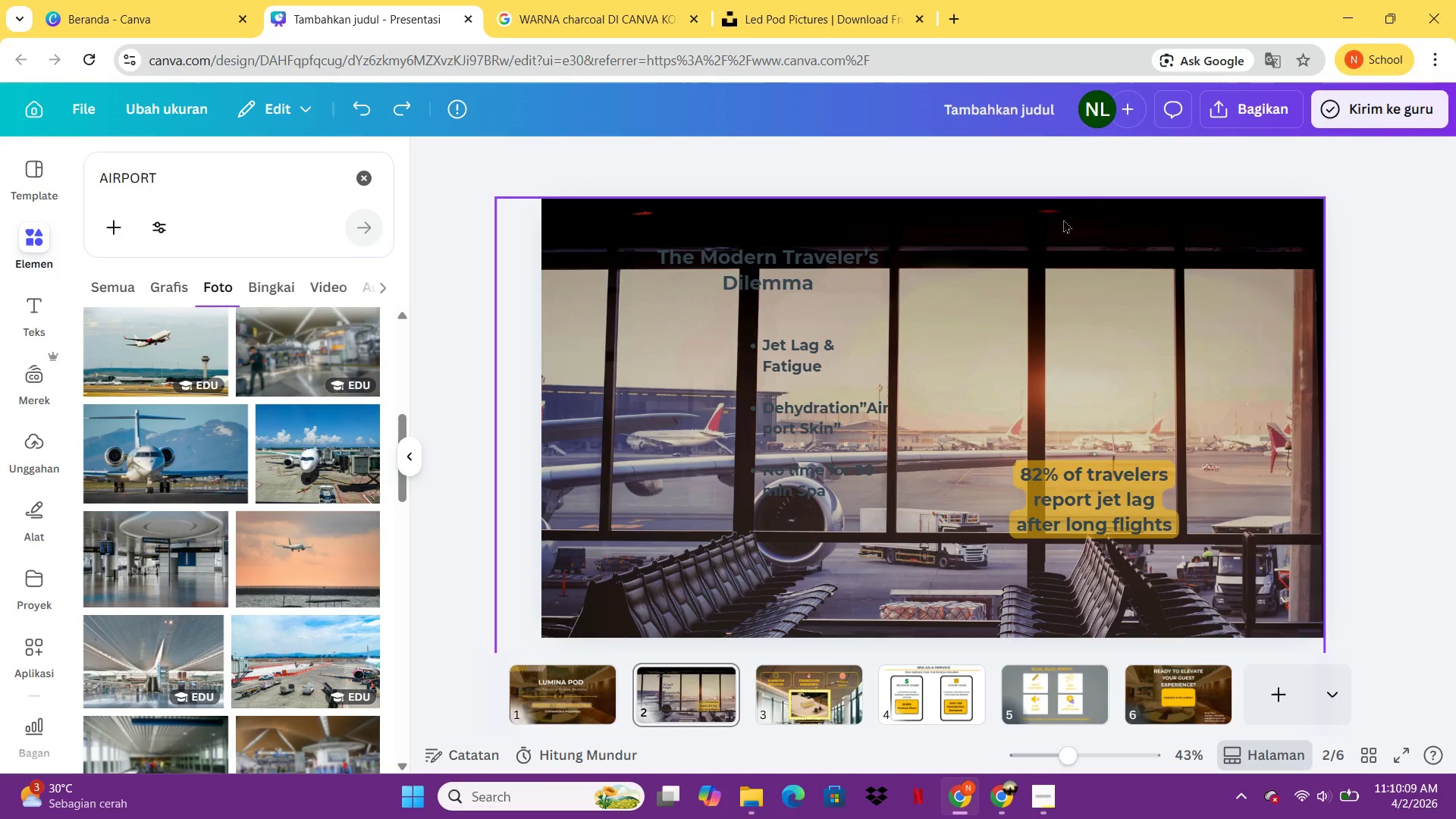 
left_click([1048, 326])
 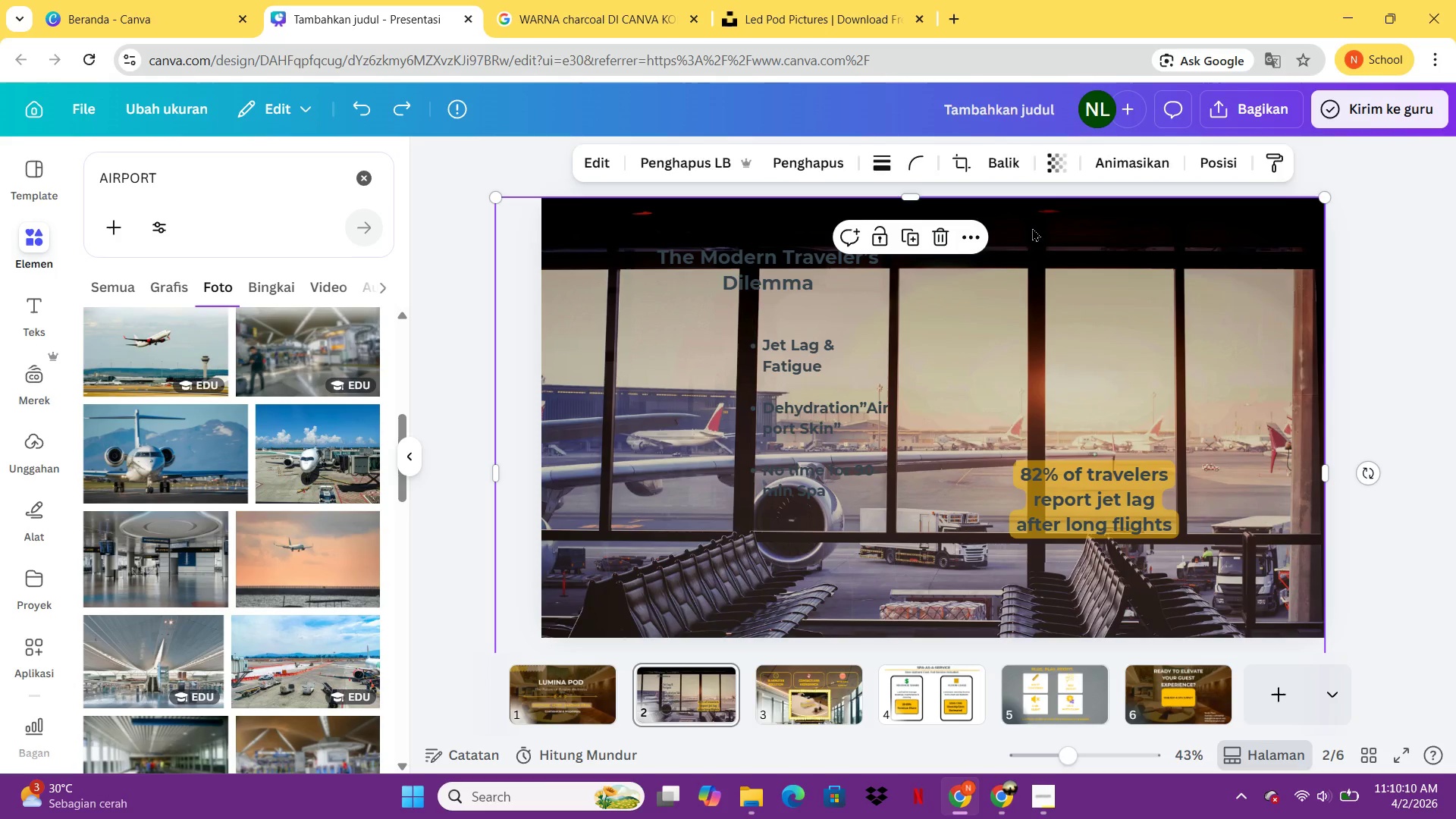 
left_click([1036, 223])
 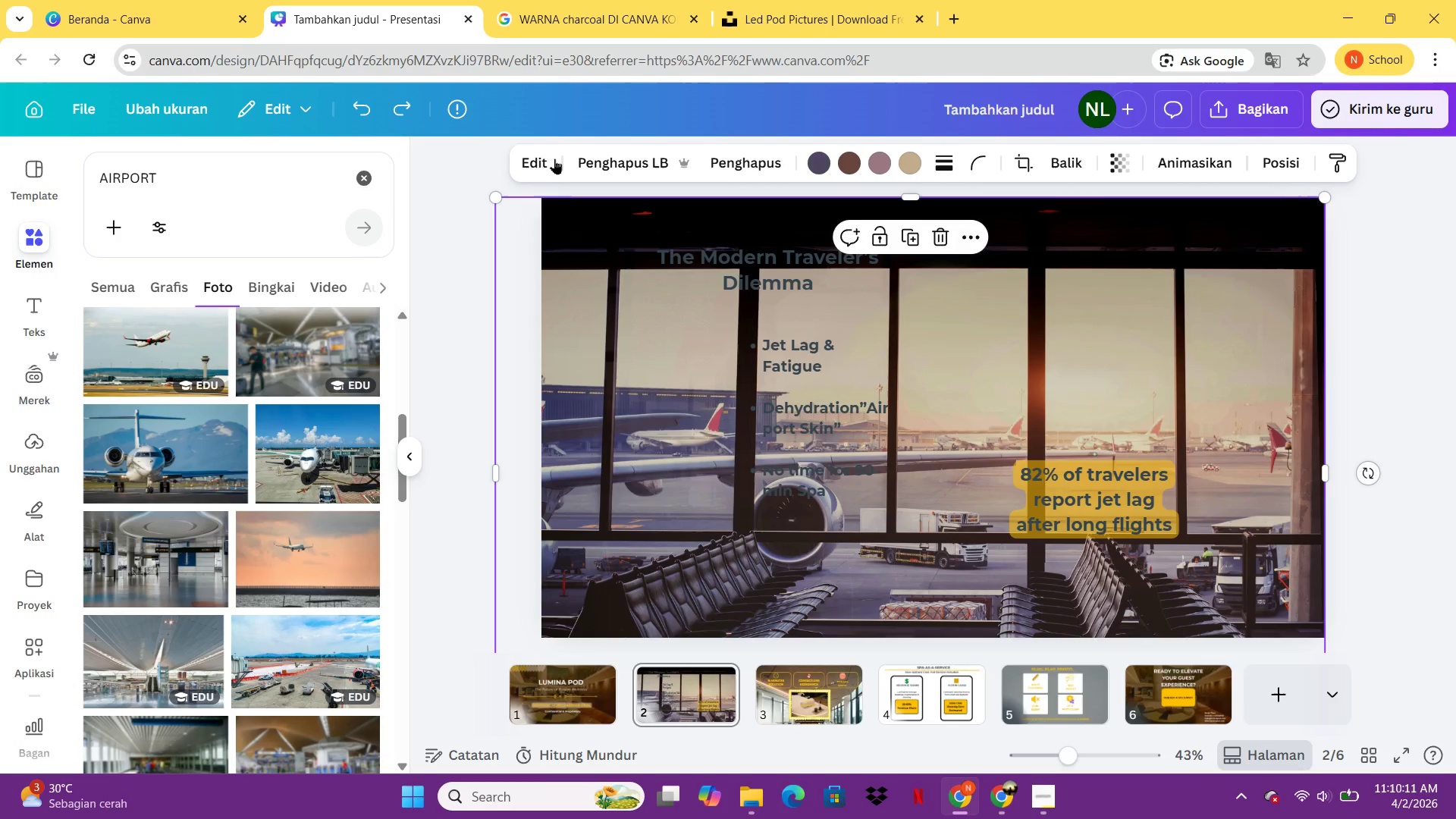 
double_click([552, 158])
 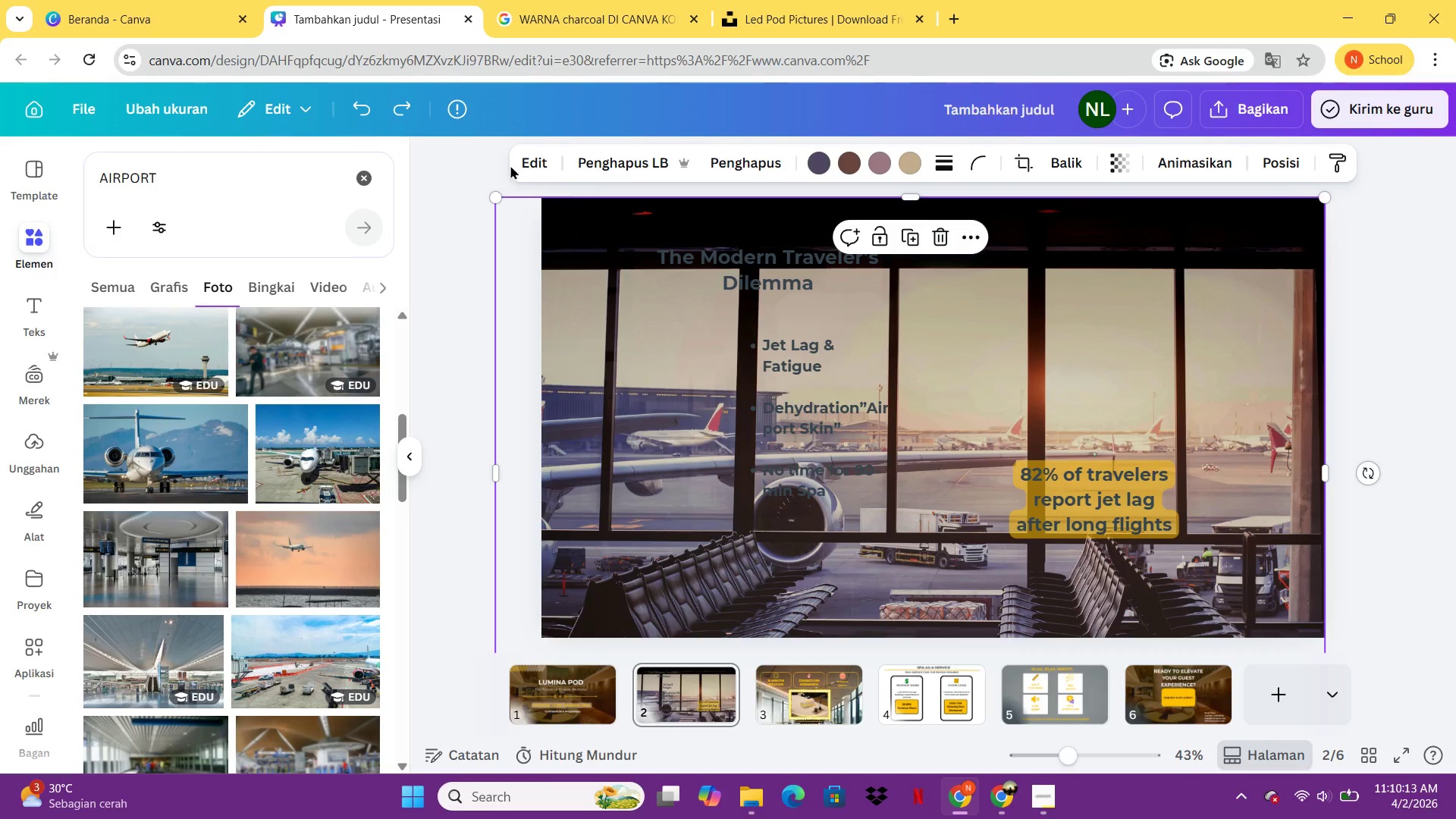 
left_click([523, 162])
 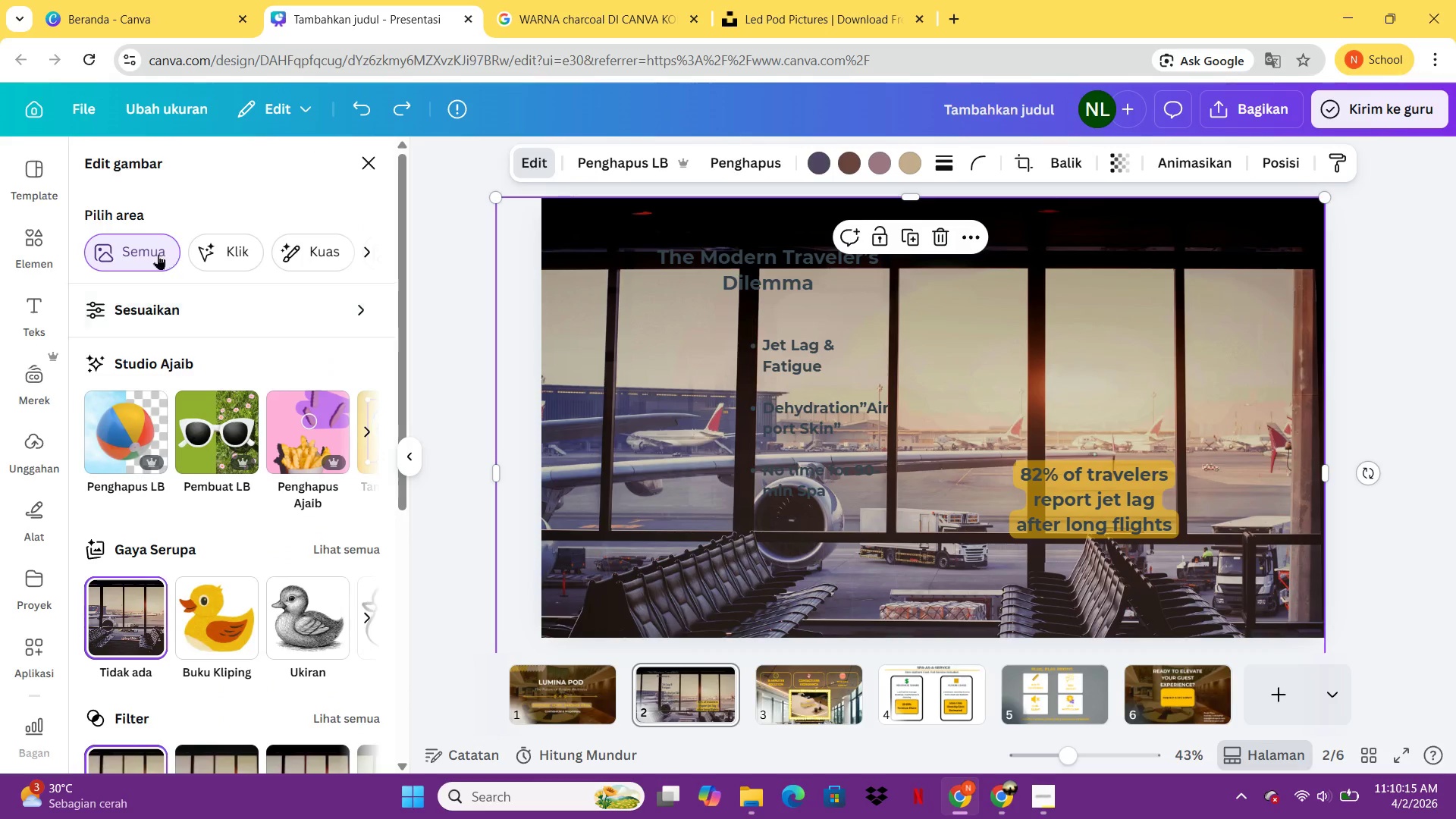 
left_click([151, 293])
 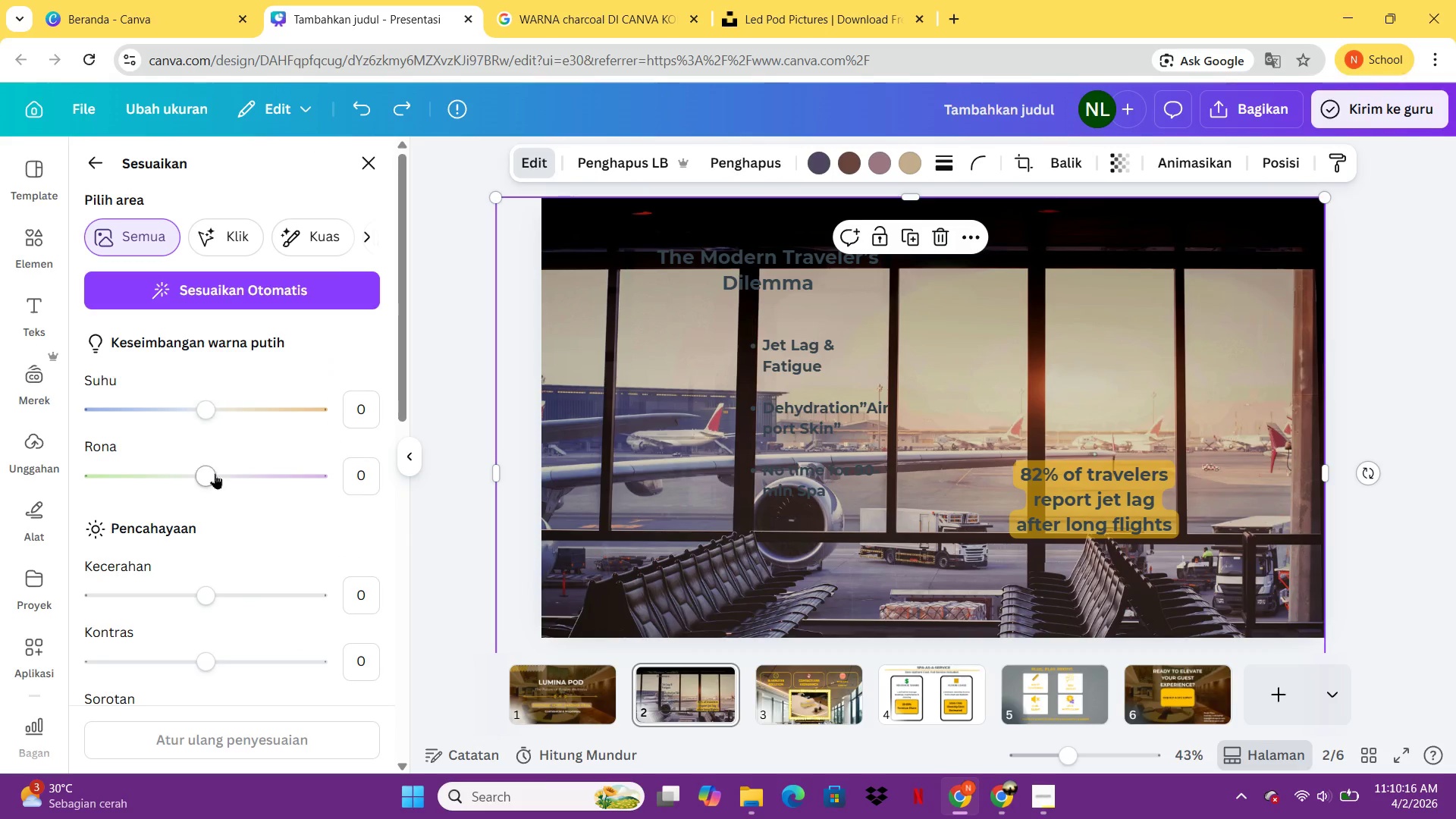 
scroll: coordinate [239, 551], scroll_direction: down, amount: 3.0
 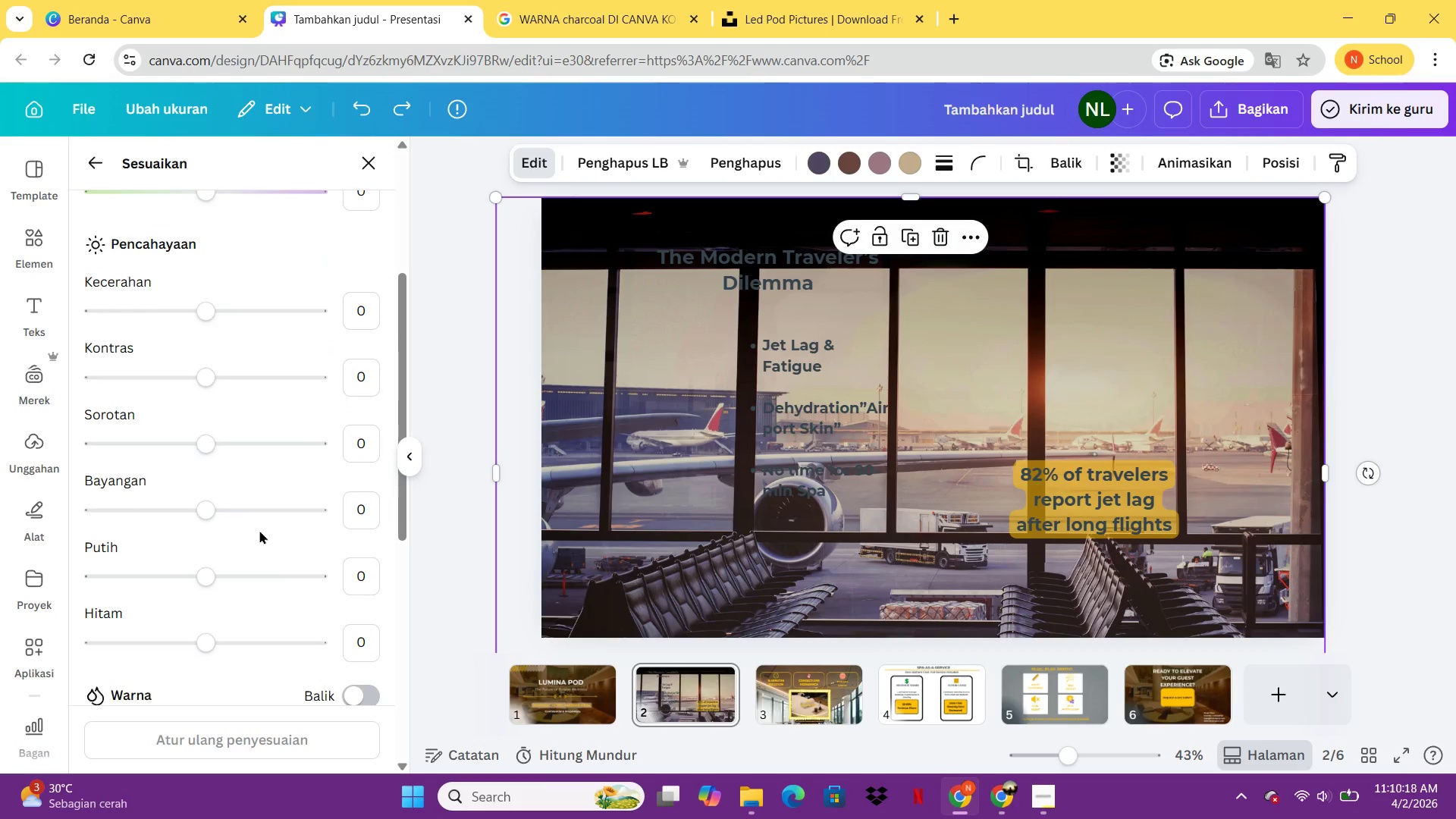 
scroll: coordinate [259, 530], scroll_direction: up, amount: 2.0
 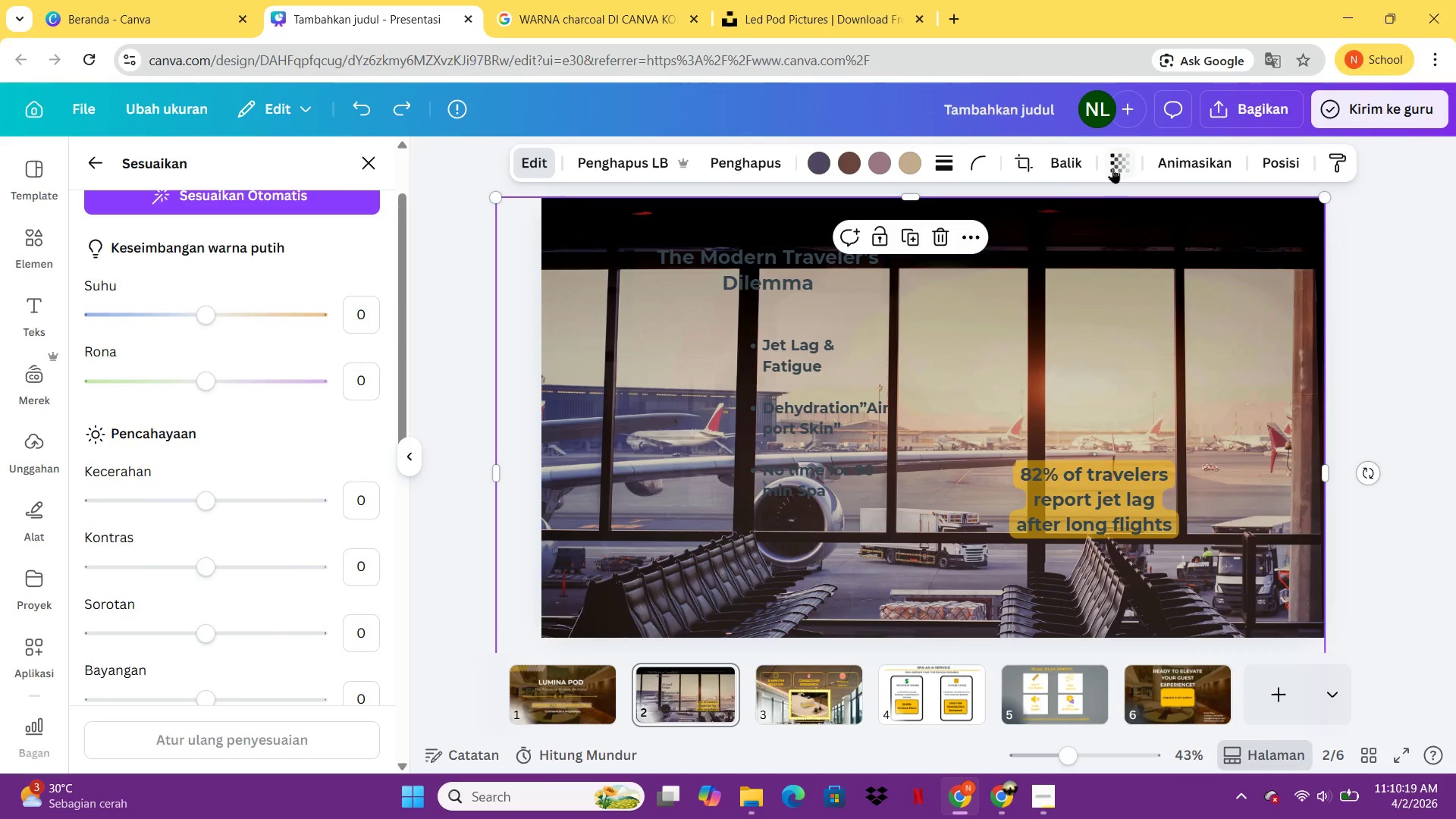 
left_click([1113, 168])
 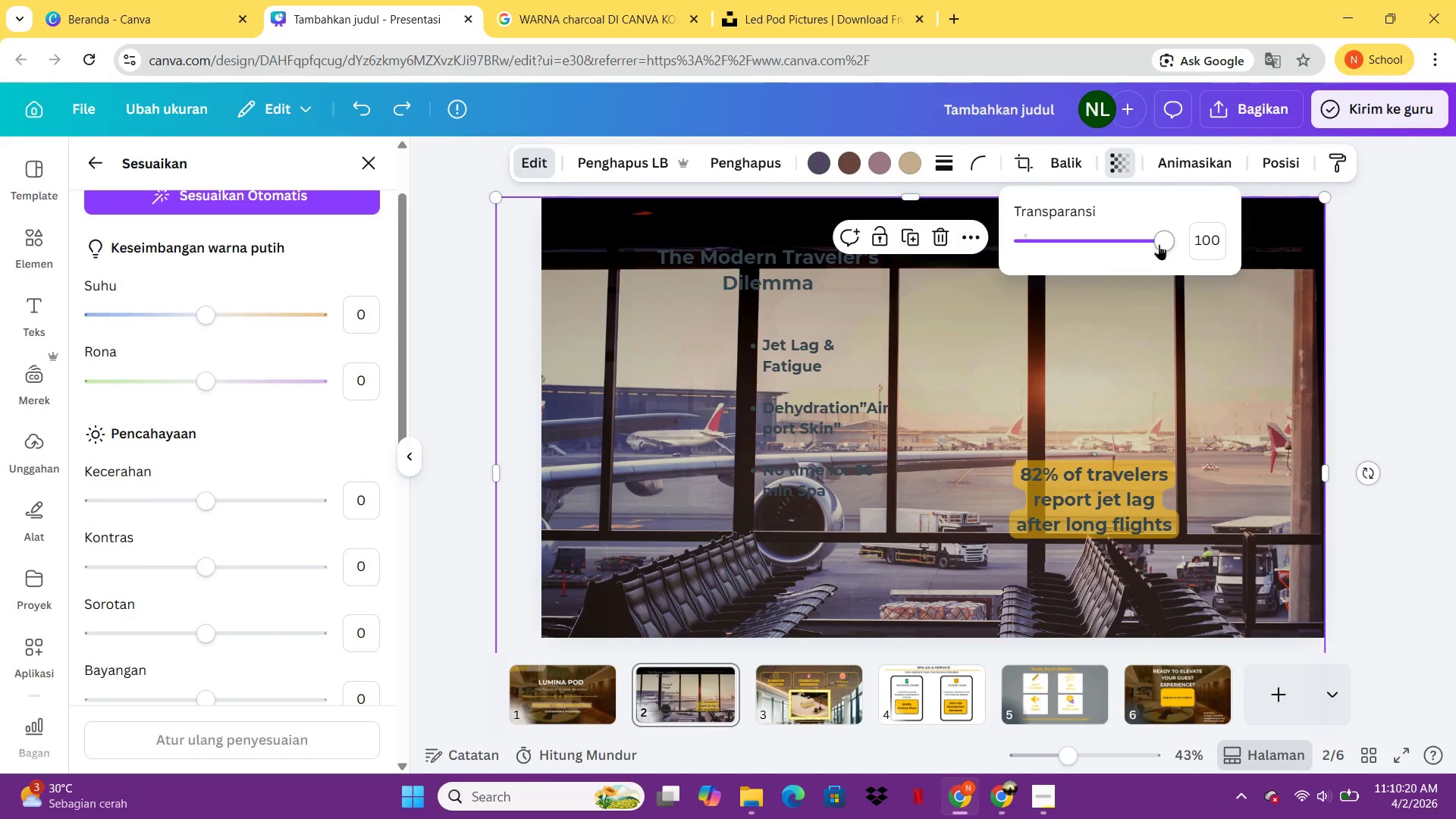 
left_click_drag(start_coordinate=[1163, 243], to_coordinate=[1053, 275])
 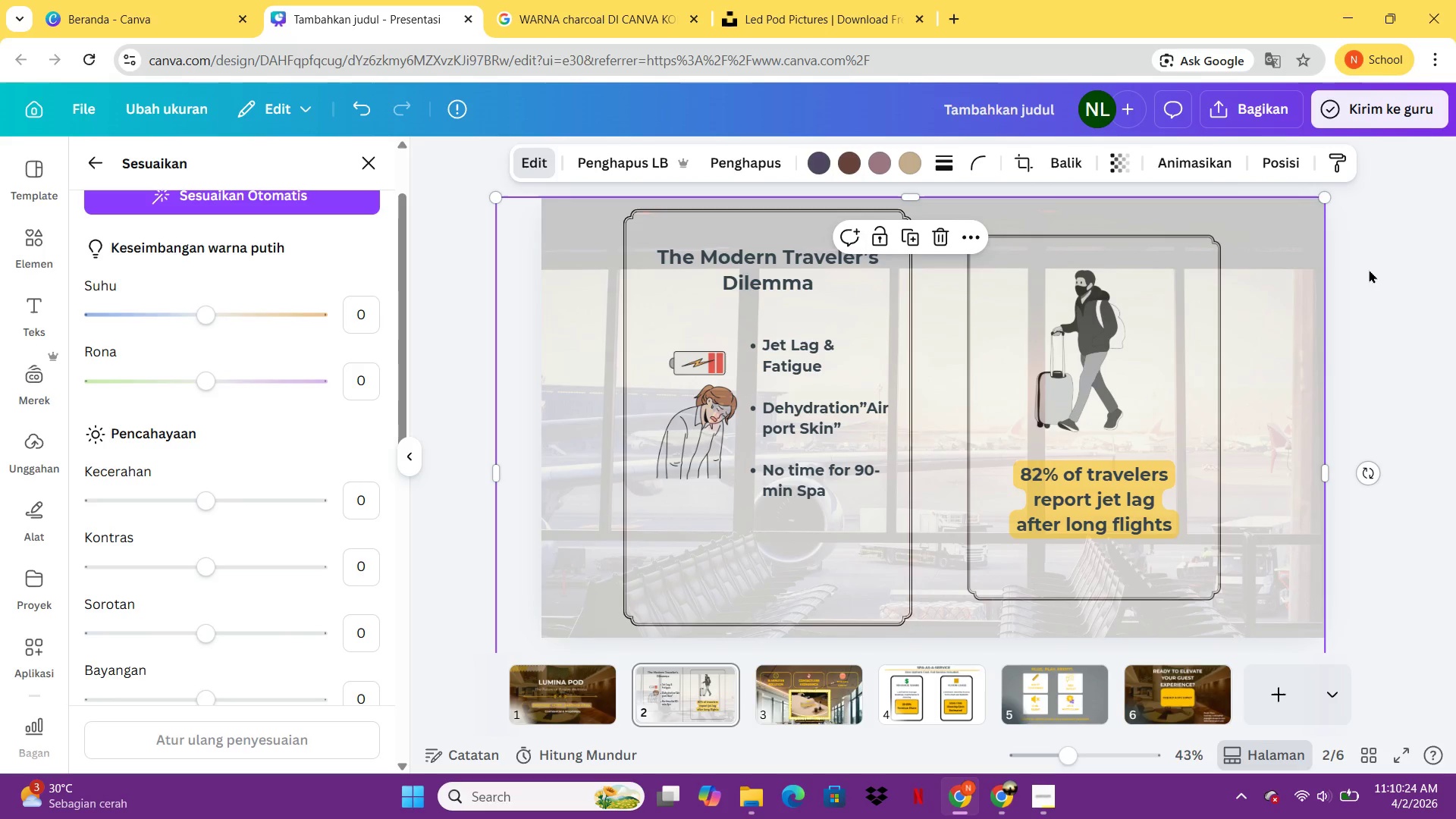 
left_click([1053, 275])
 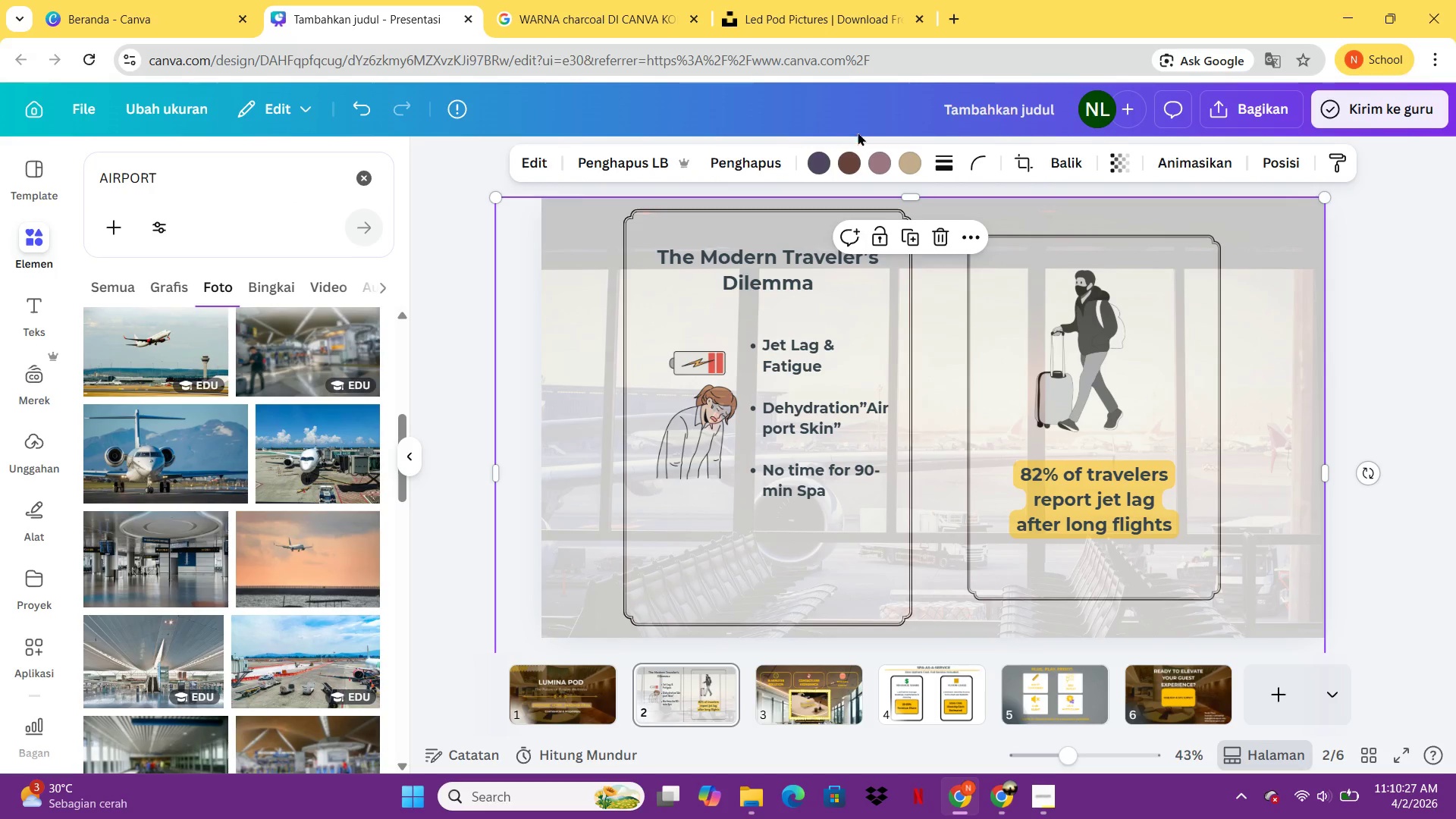 
wait(5.3)
 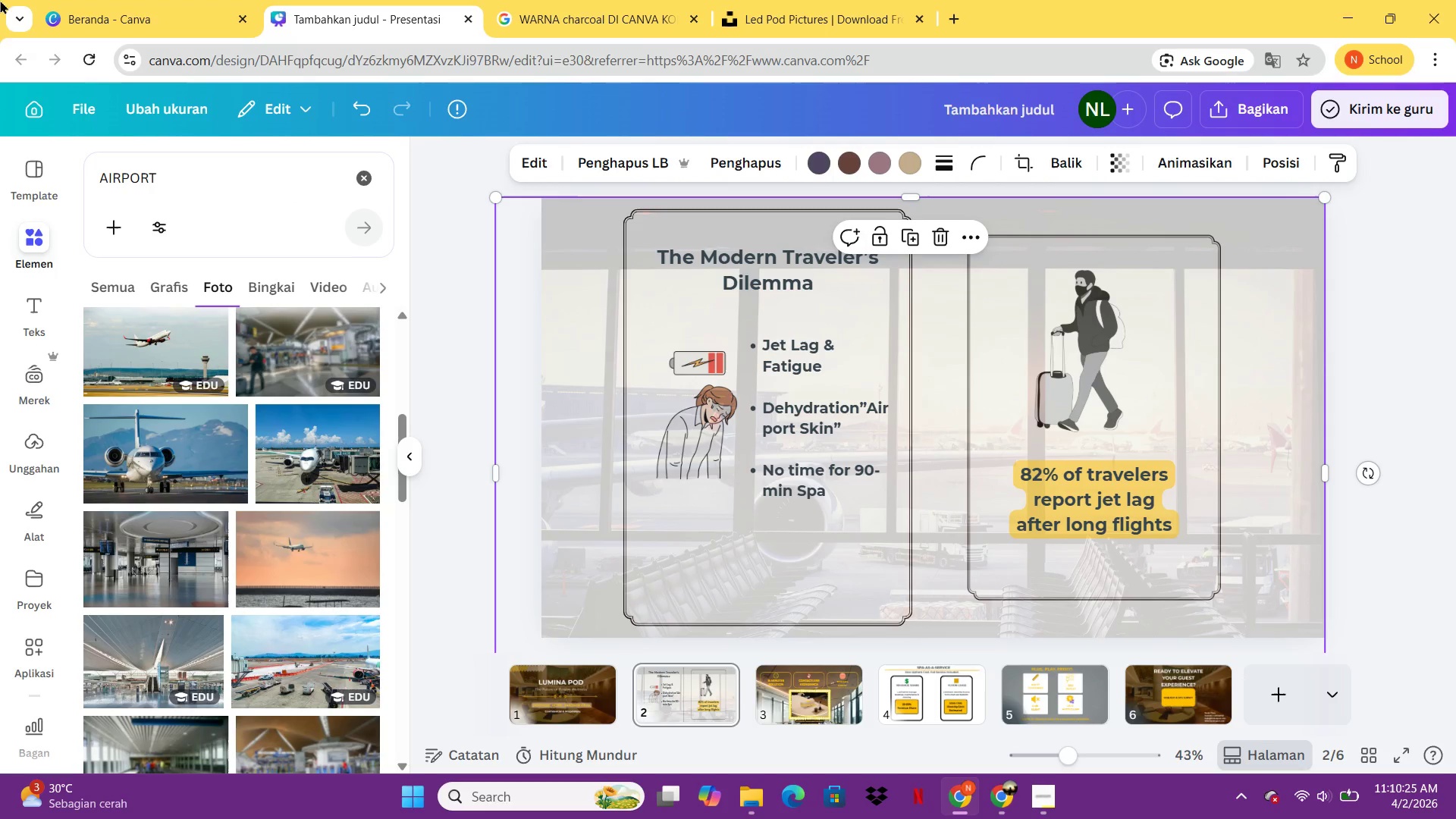 
double_click([1390, 362])
 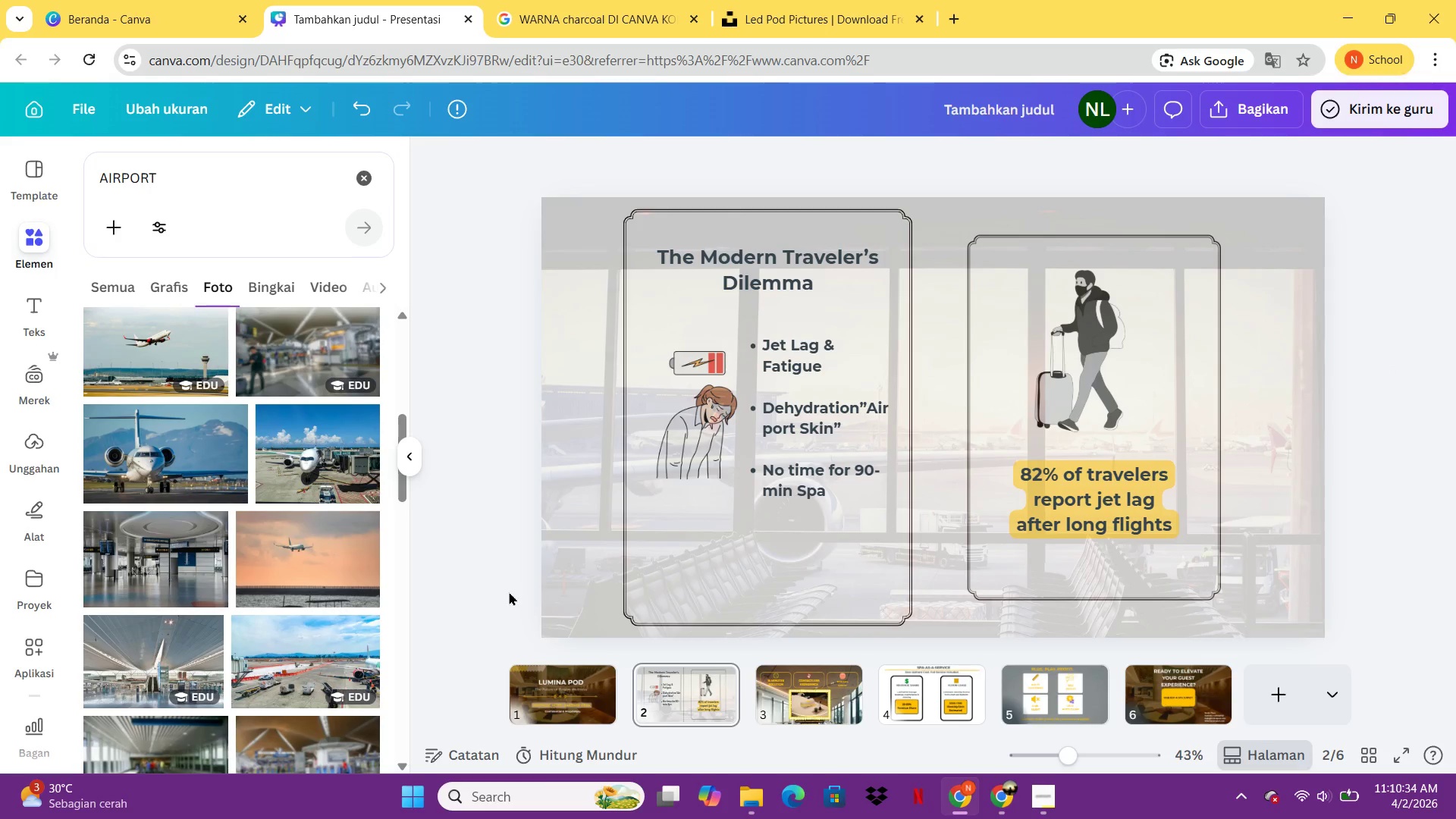 
wait(10.09)
 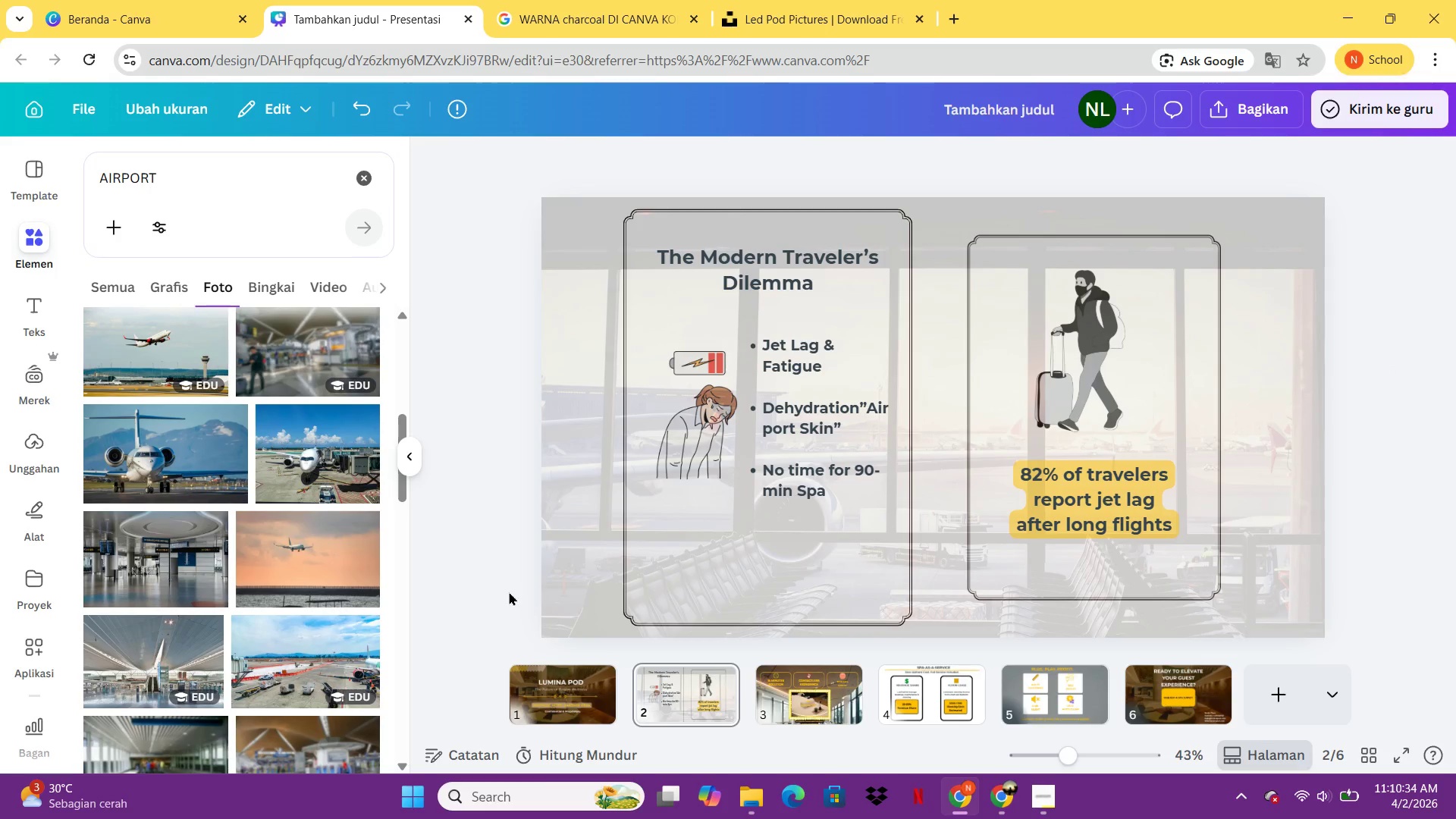 
left_click([830, 588])
 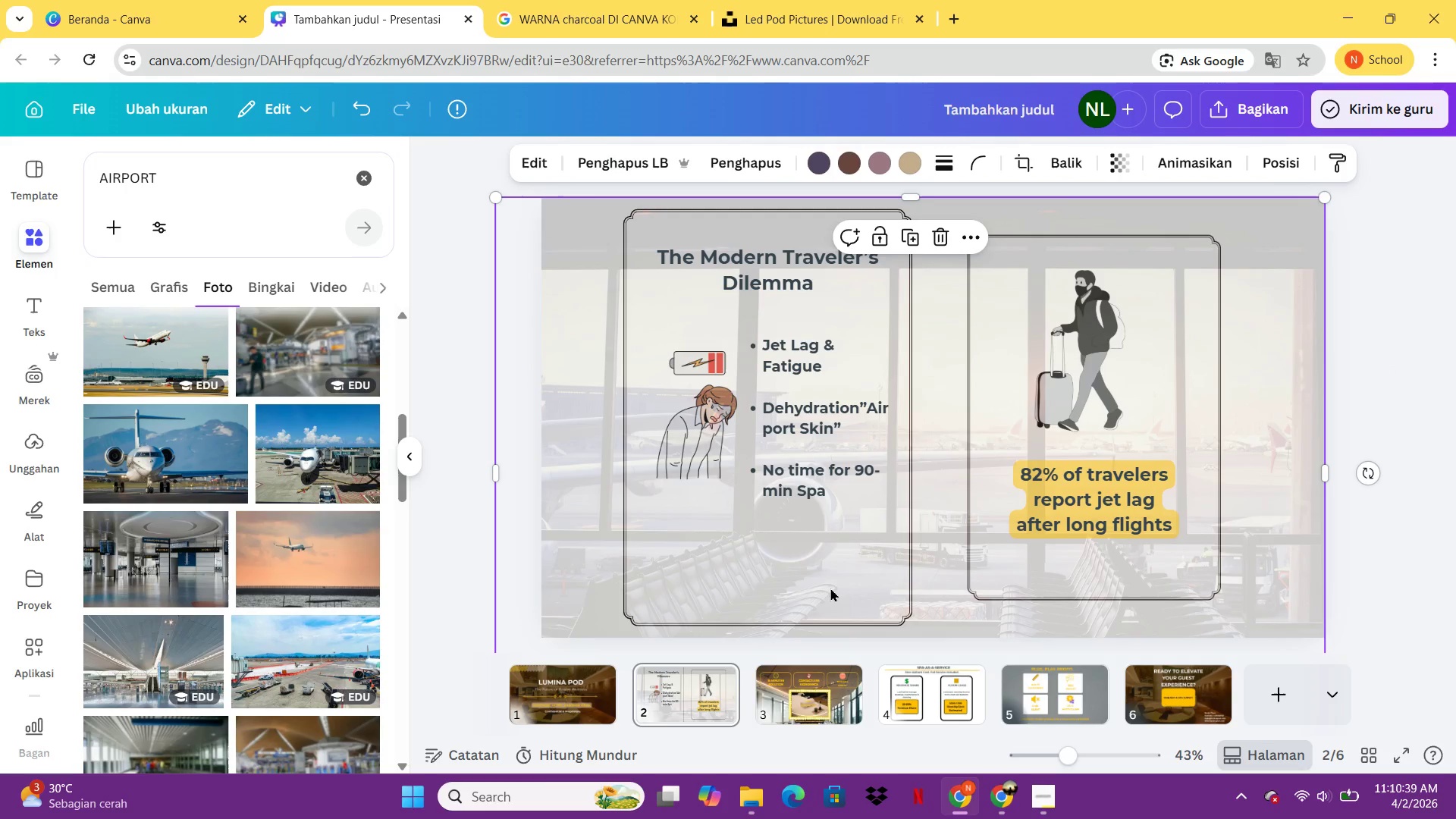 
key(ArrowRight)
 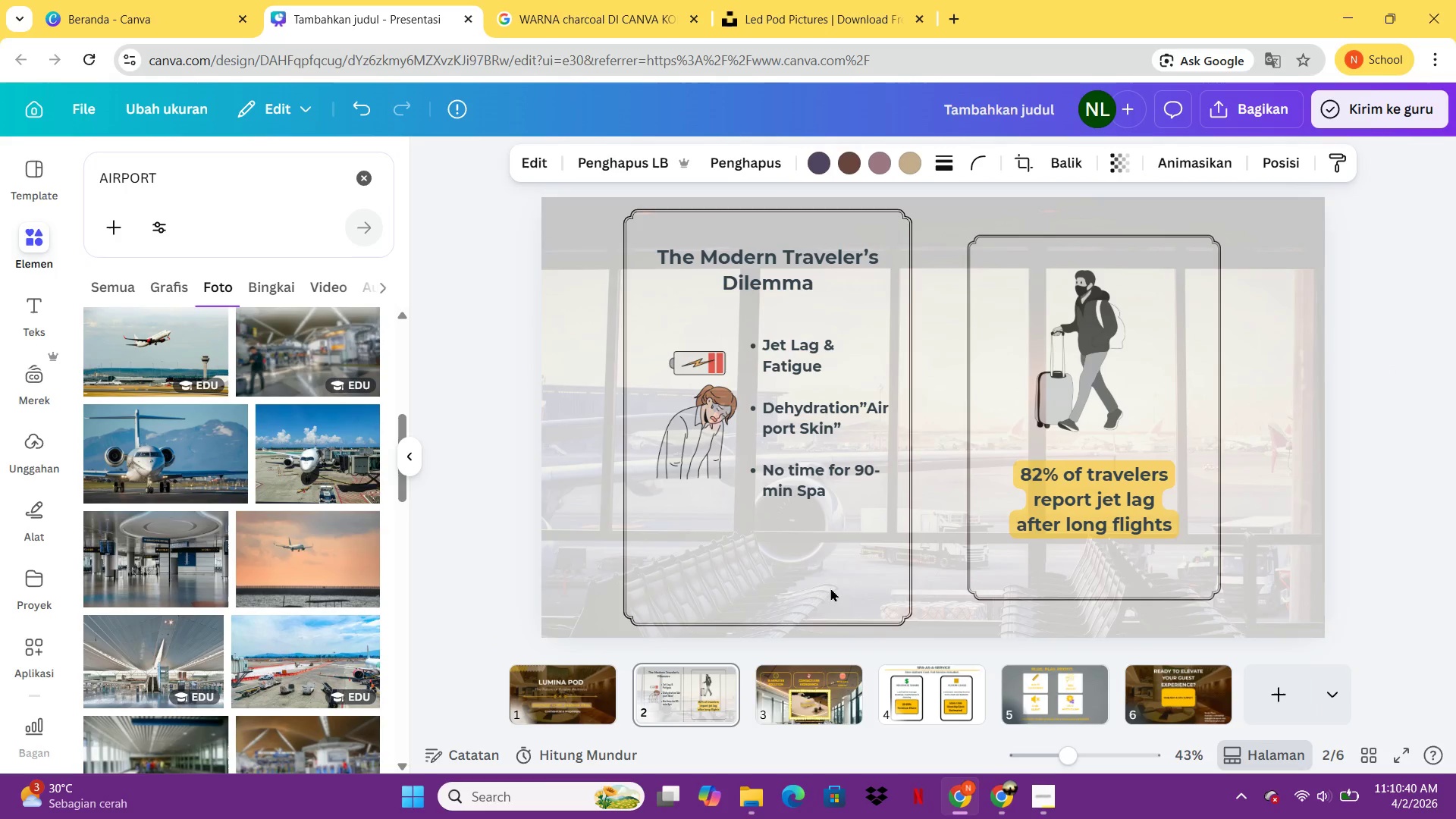 
key(ArrowRight)
 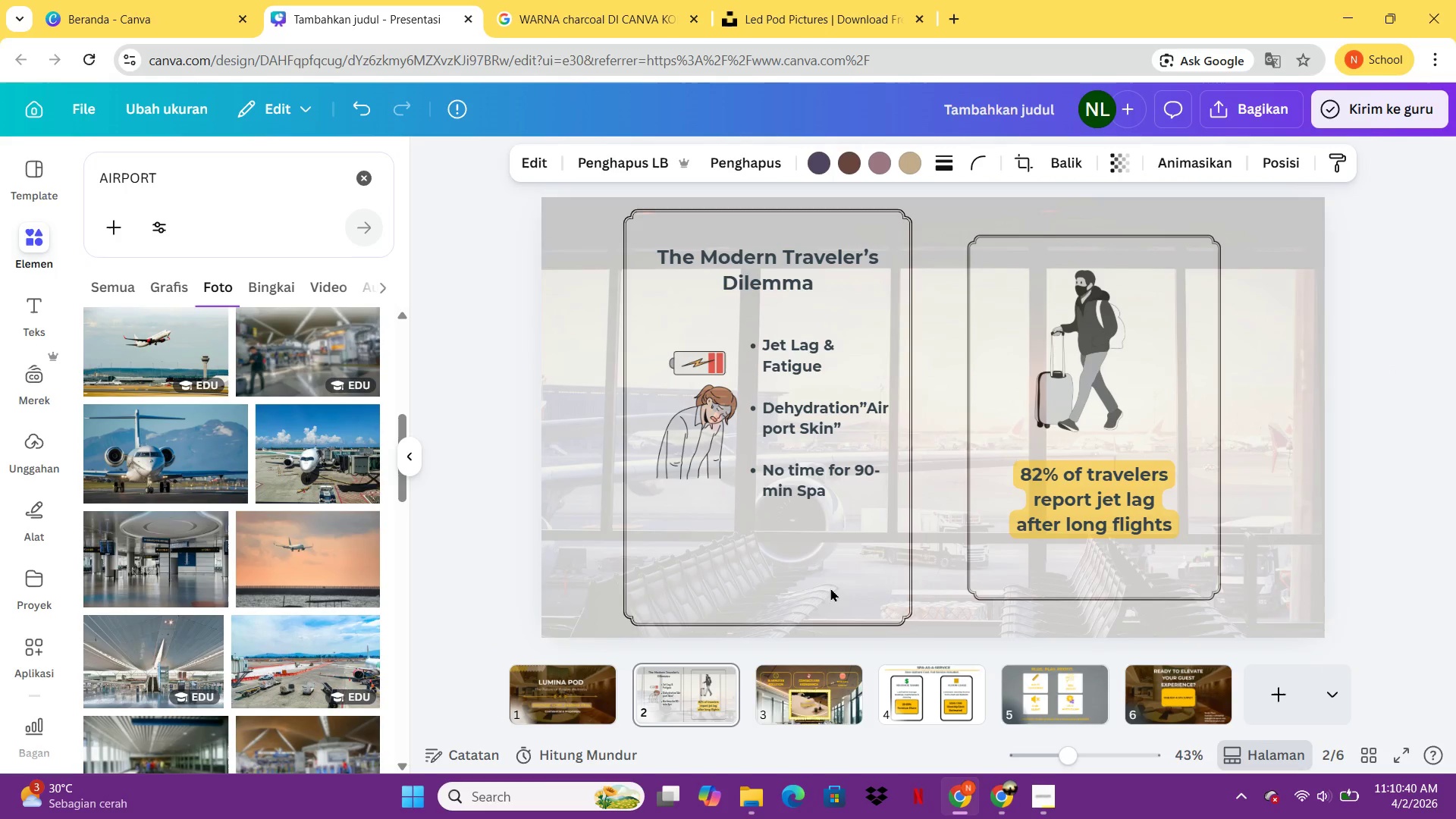 
key(ArrowRight)
 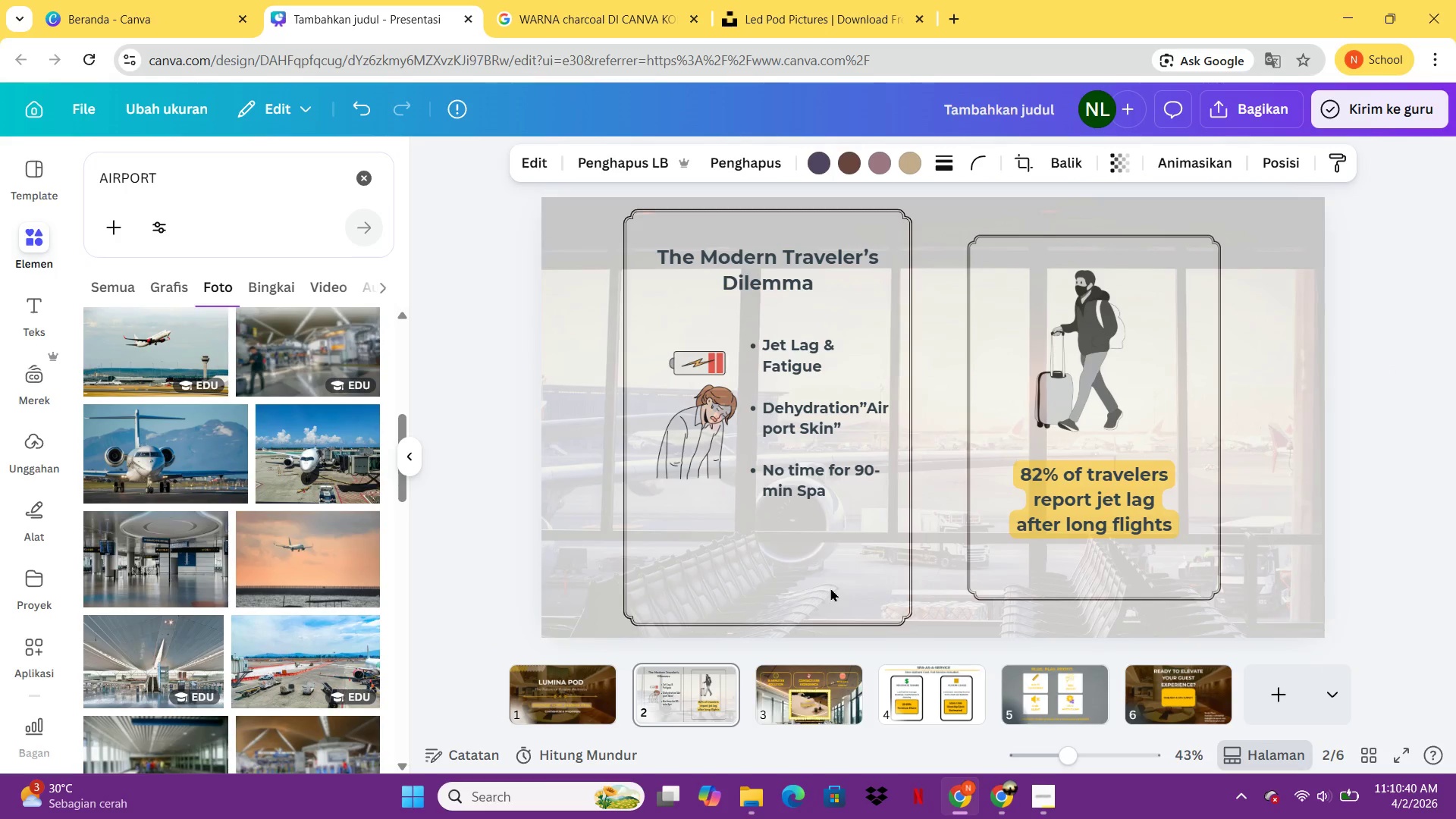 
key(ArrowRight)
 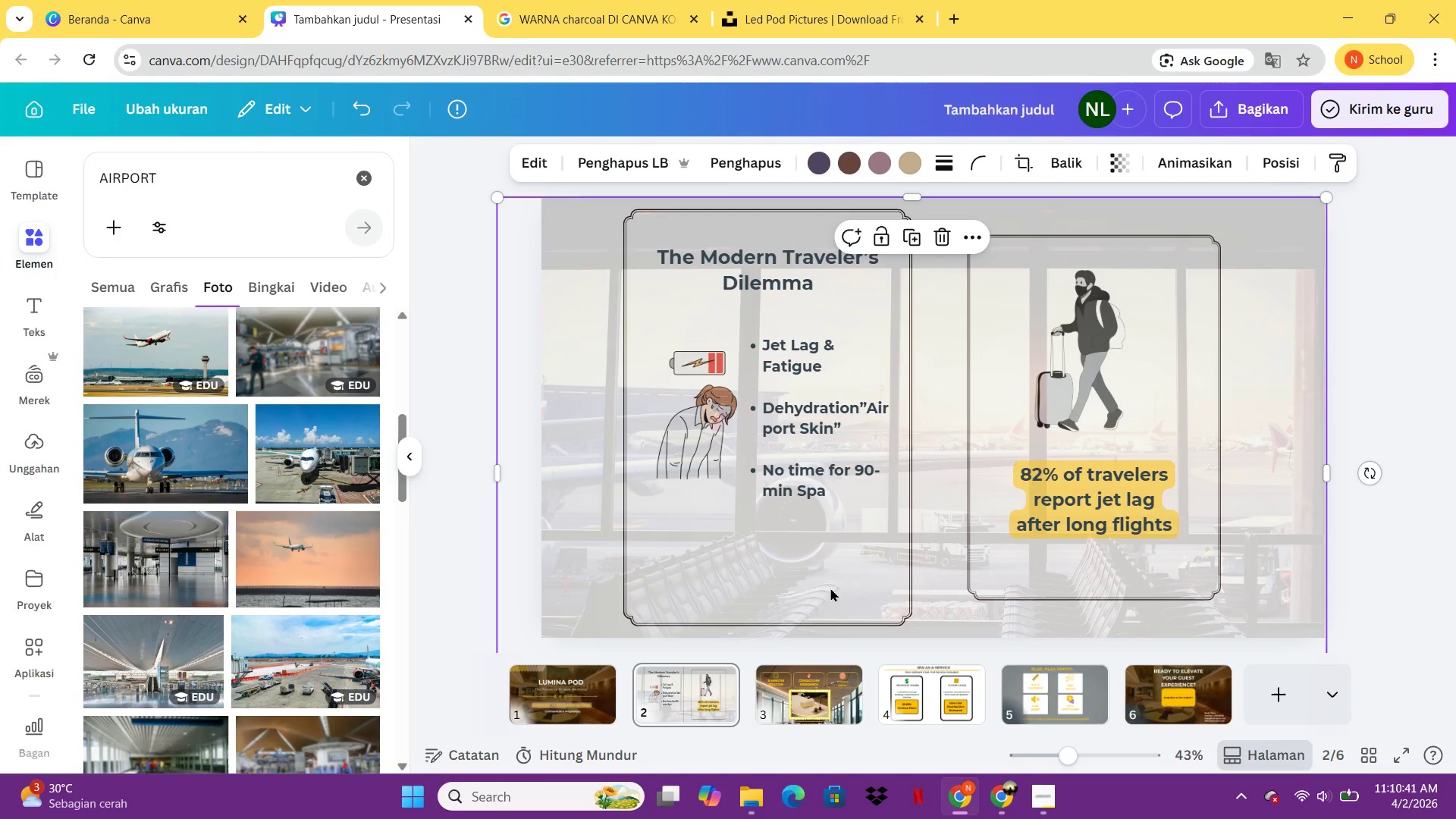 
left_click_drag(start_coordinate=[830, 585], to_coordinate=[823, 579])
 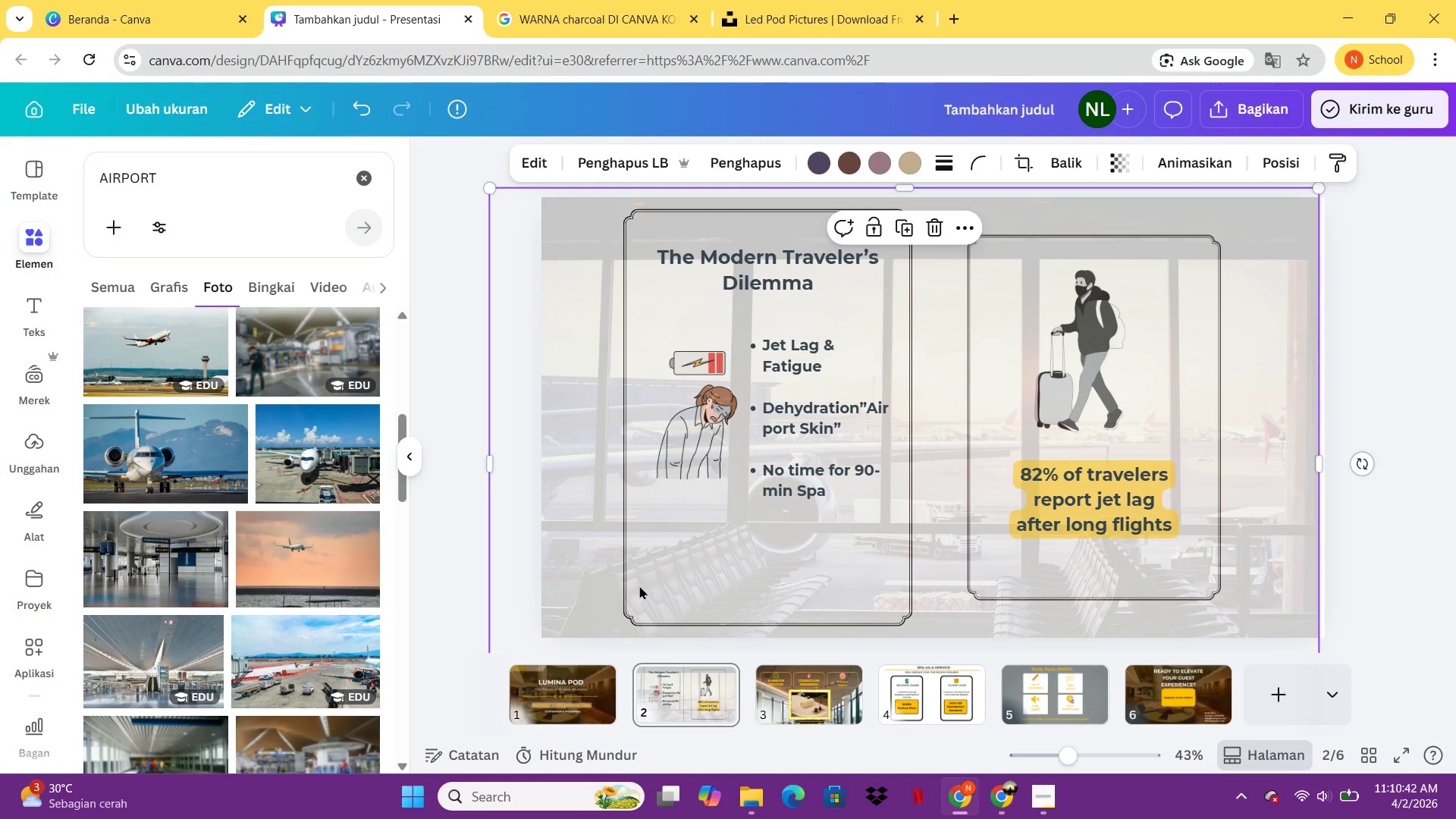 
left_click([639, 585])
 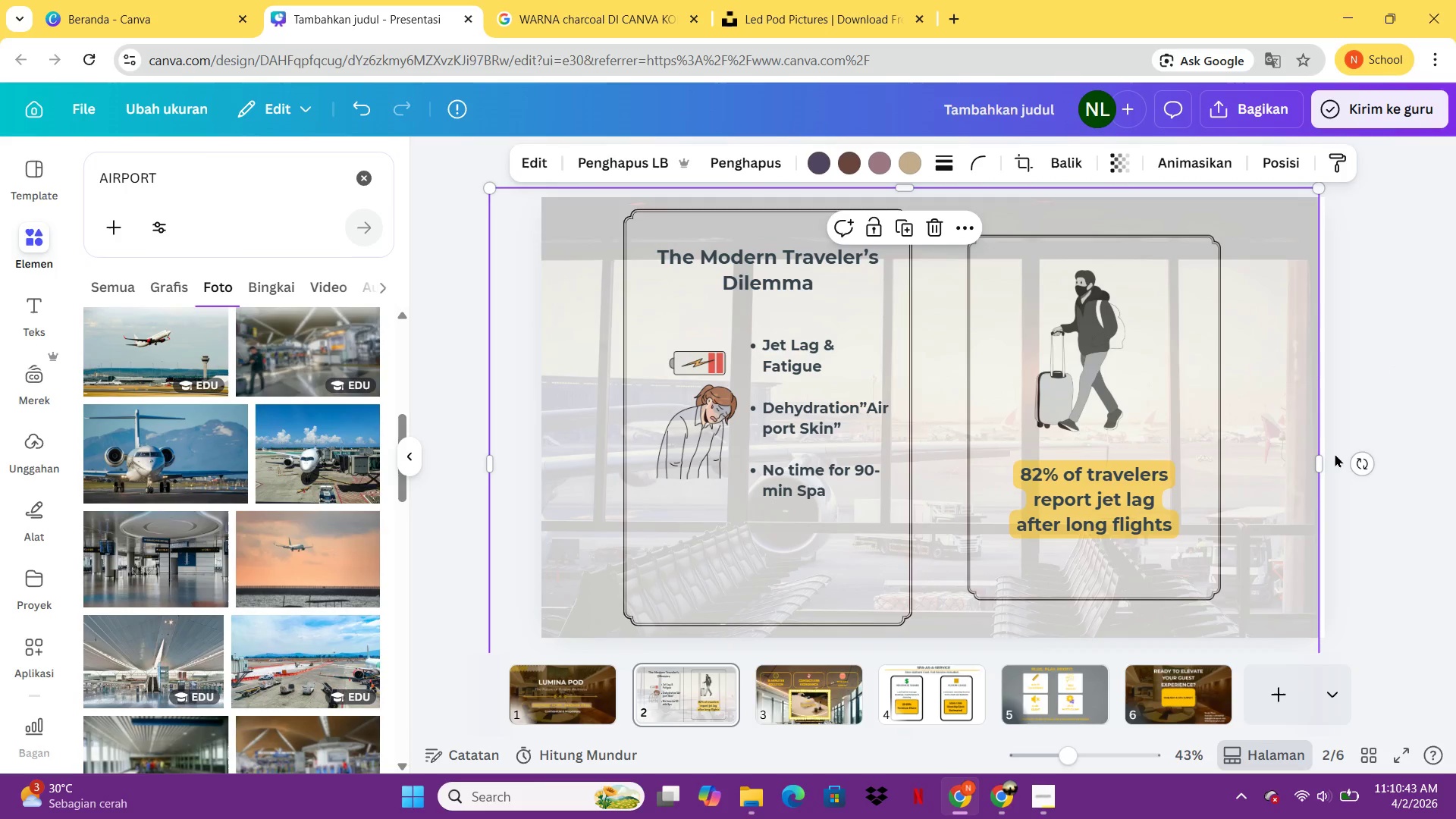 
left_click([1413, 474])
 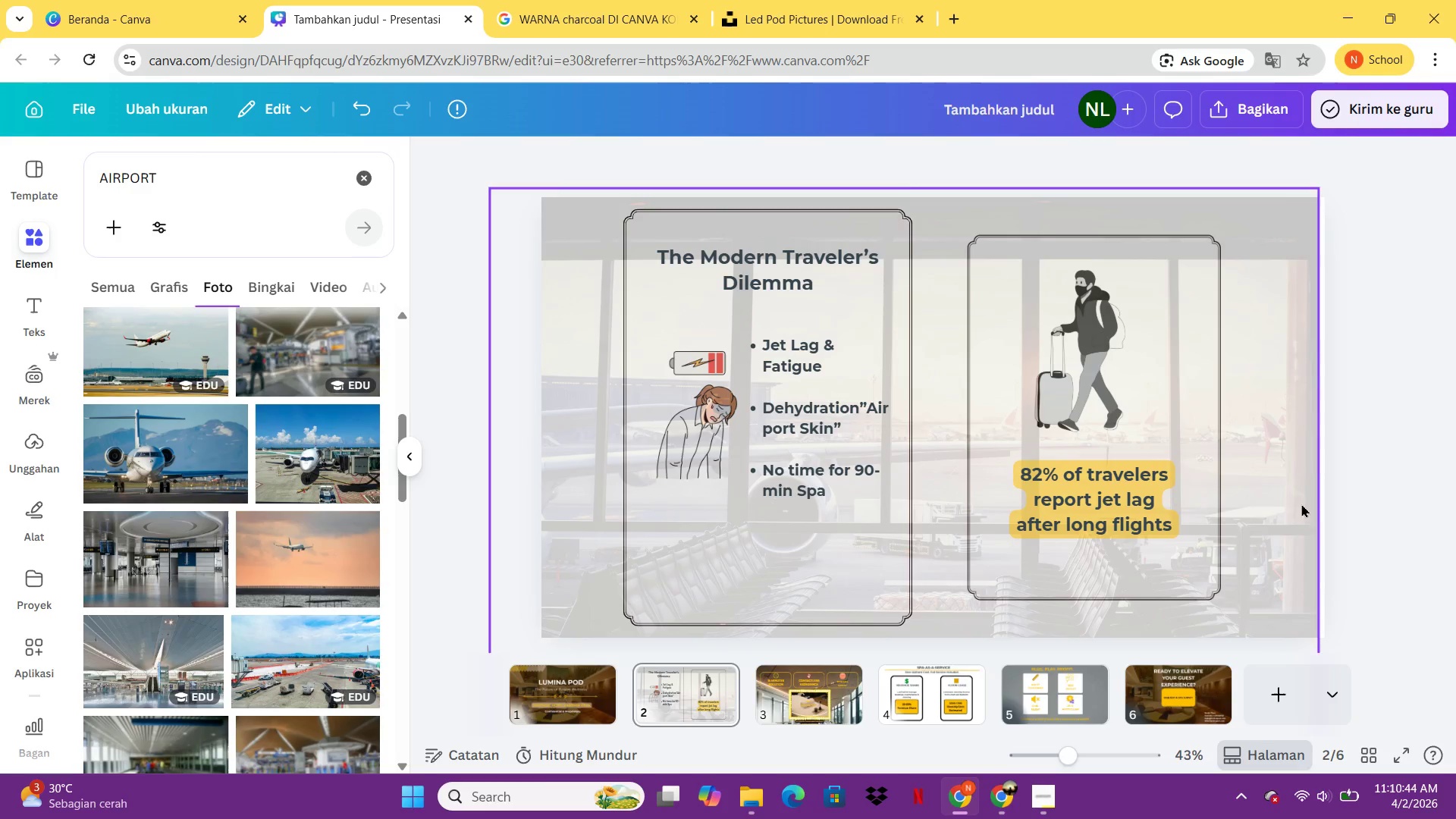 
left_click_drag(start_coordinate=[1292, 506], to_coordinate=[1309, 504])
 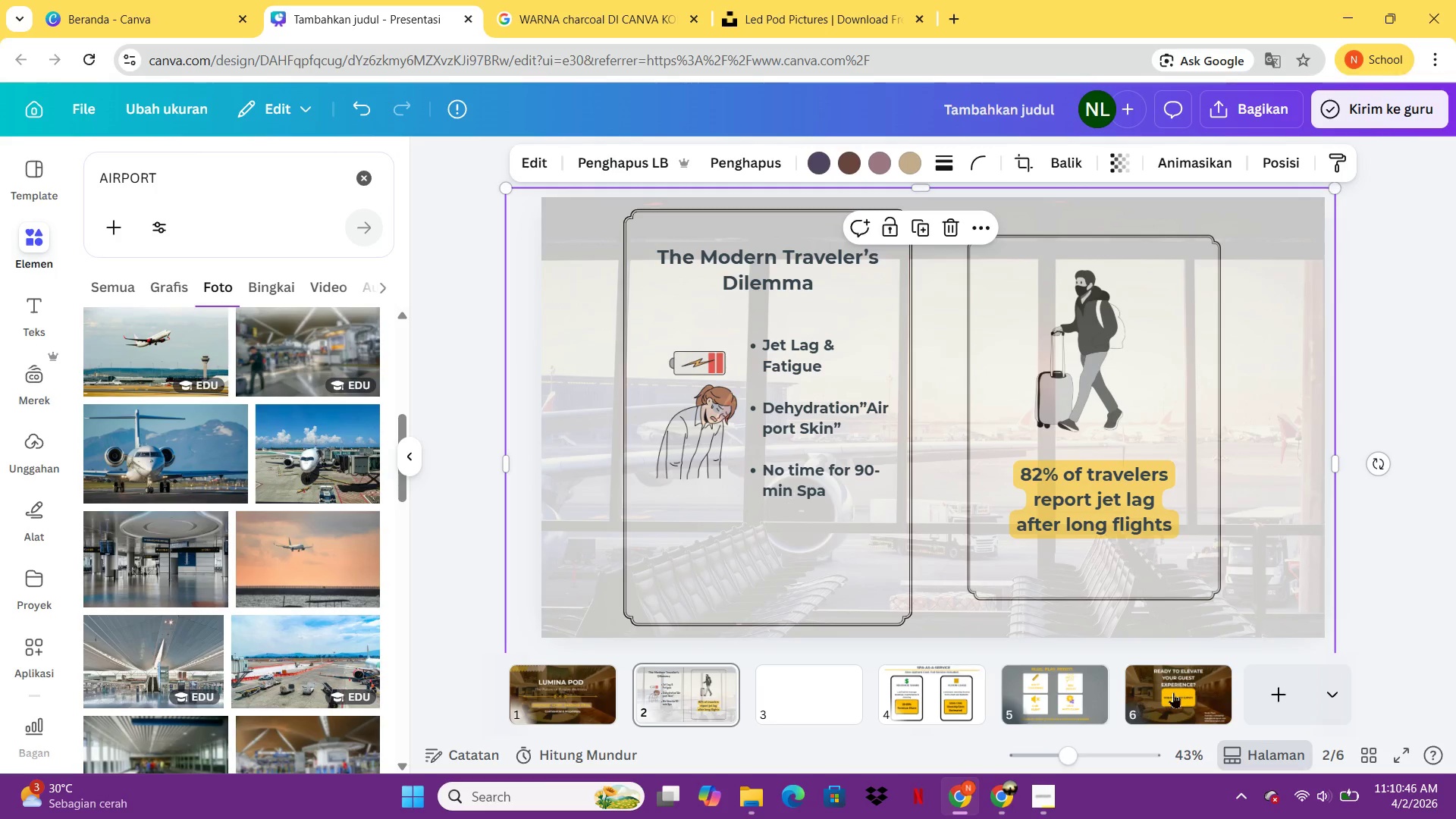 
left_click([1309, 504])
 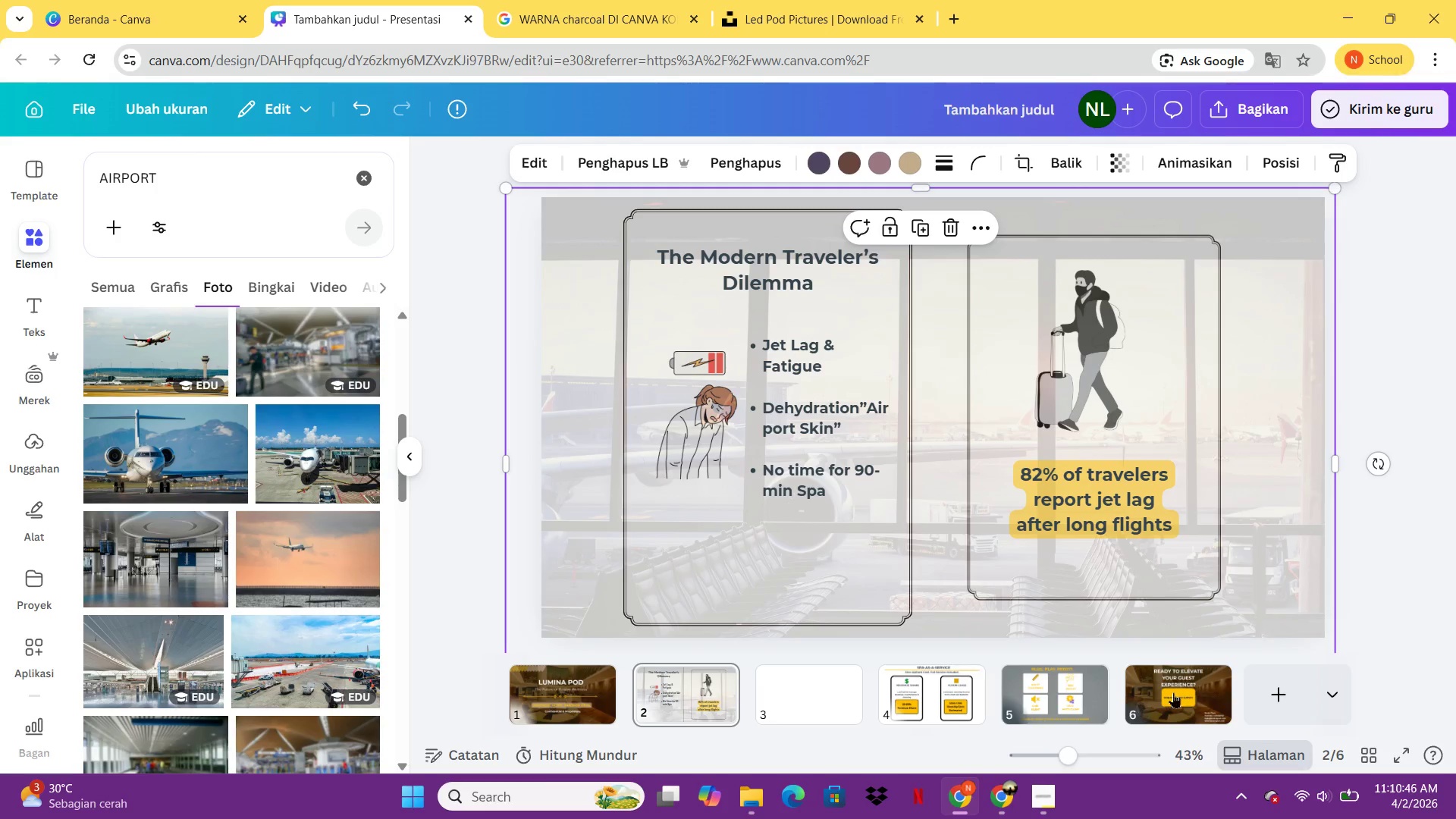 
double_click([1174, 692])
 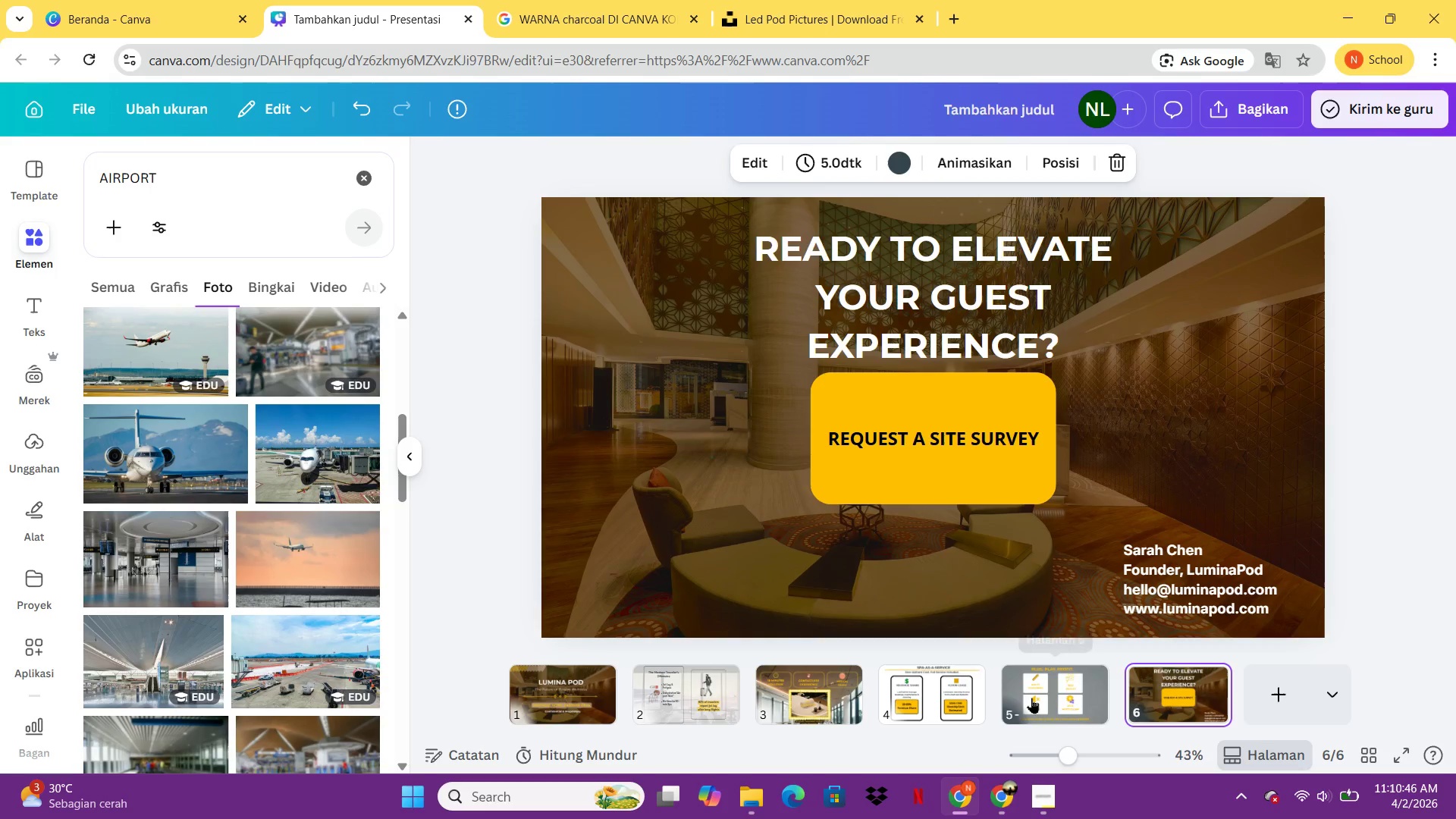 
left_click([1030, 698])
 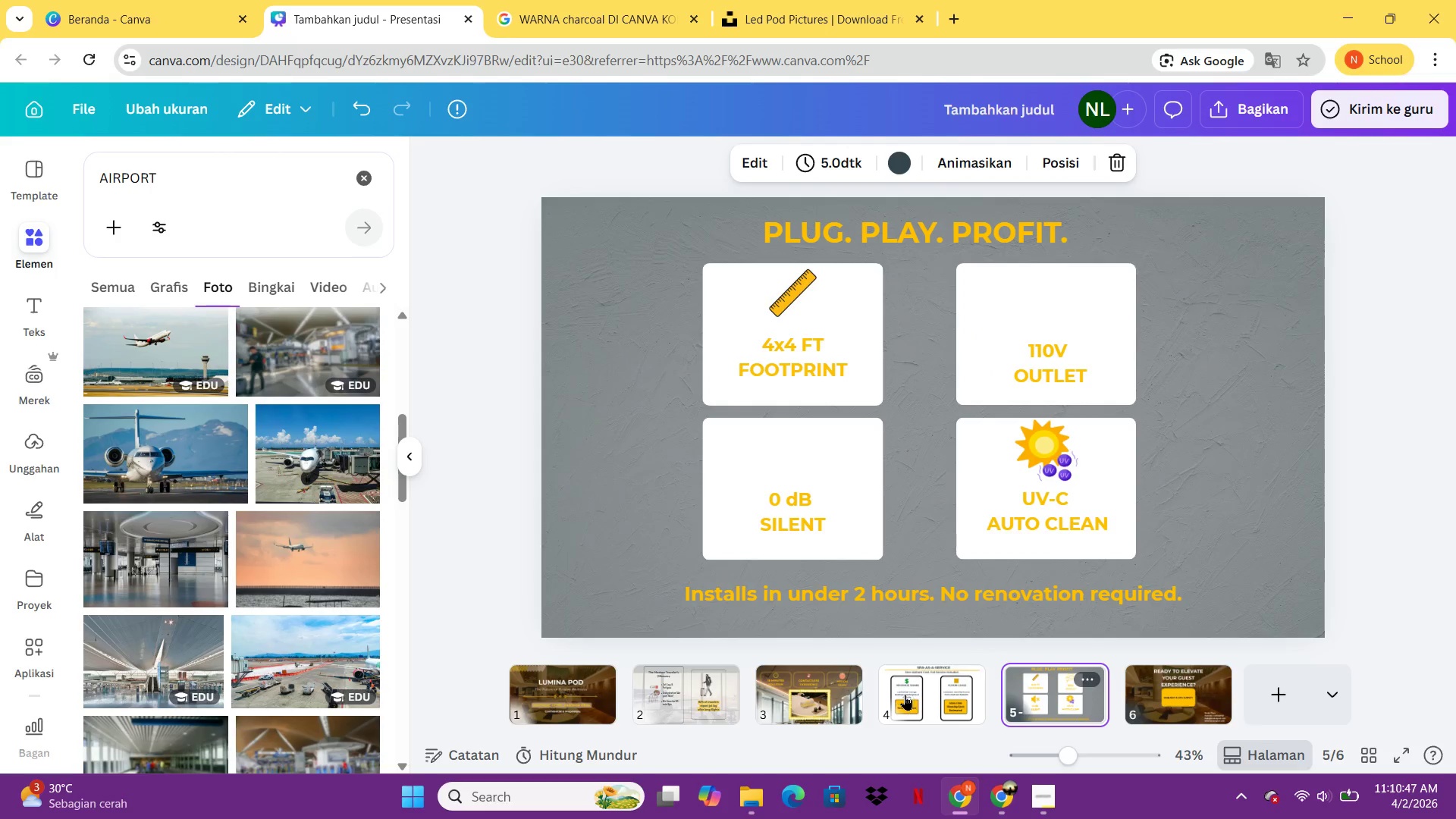 
left_click([903, 694])
 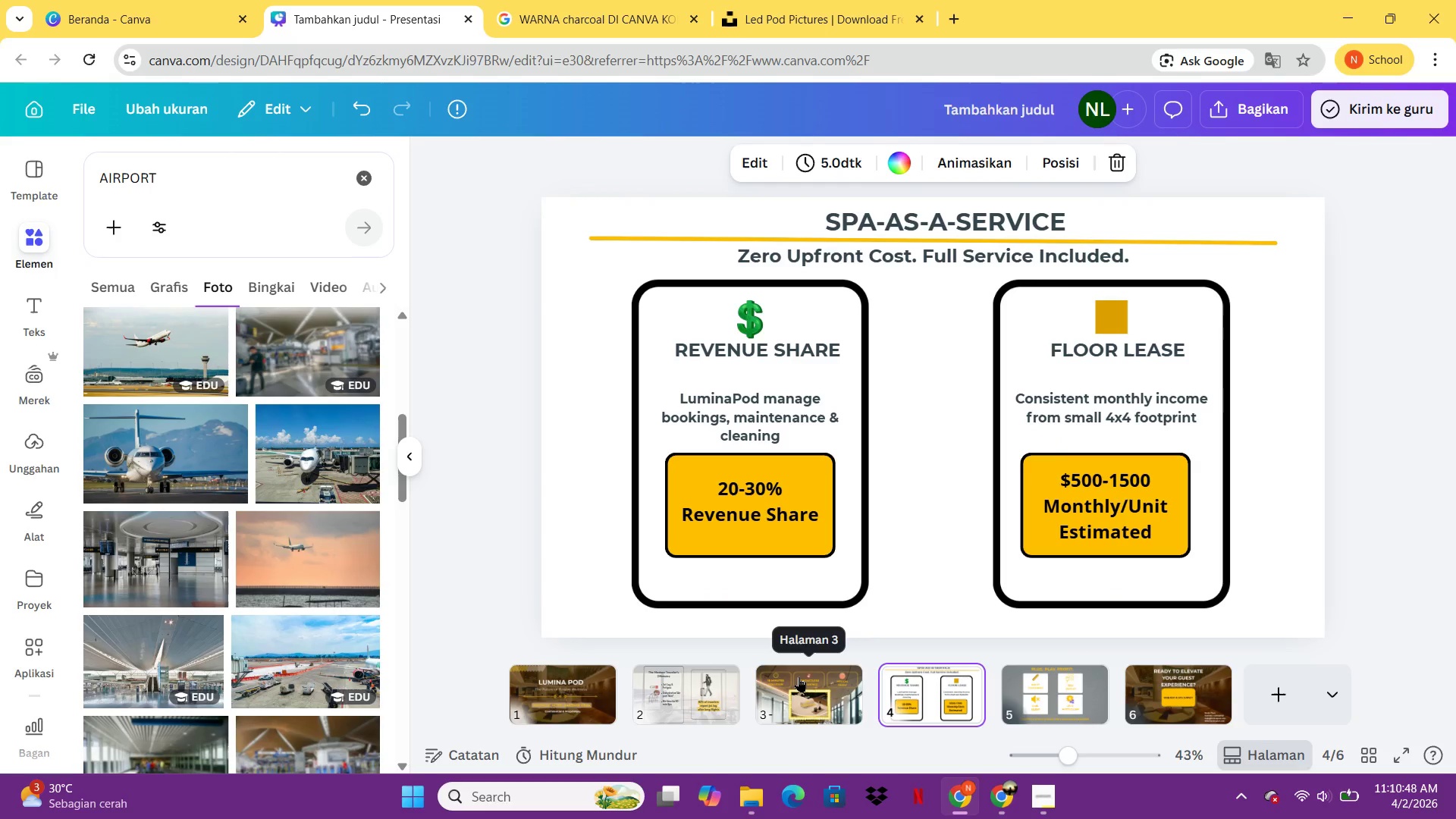 
left_click([799, 676])
 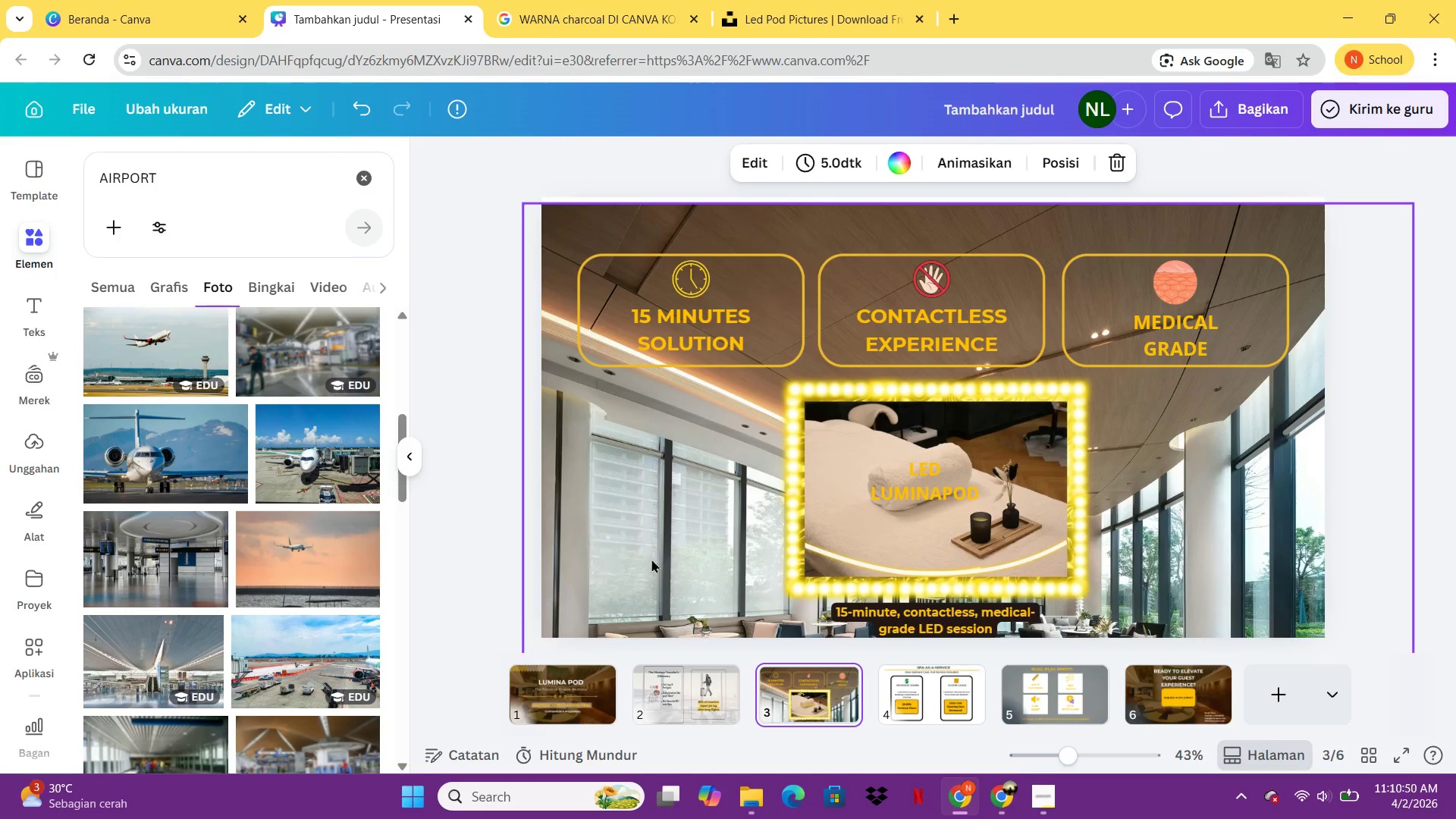 
left_click_drag(start_coordinate=[620, 551], to_coordinate=[616, 536])
 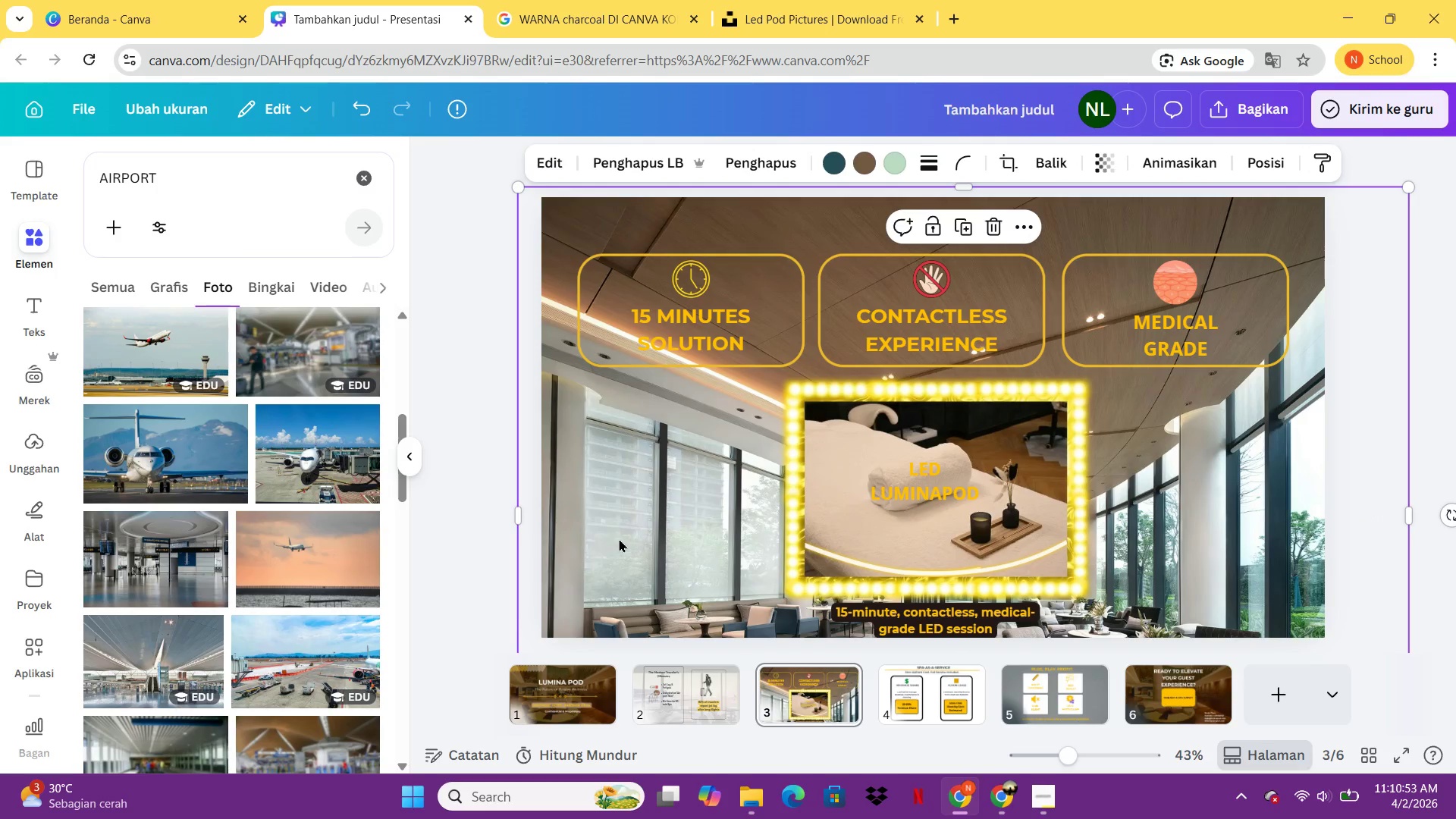 
left_click_drag(start_coordinate=[619, 538], to_coordinate=[619, 550])
 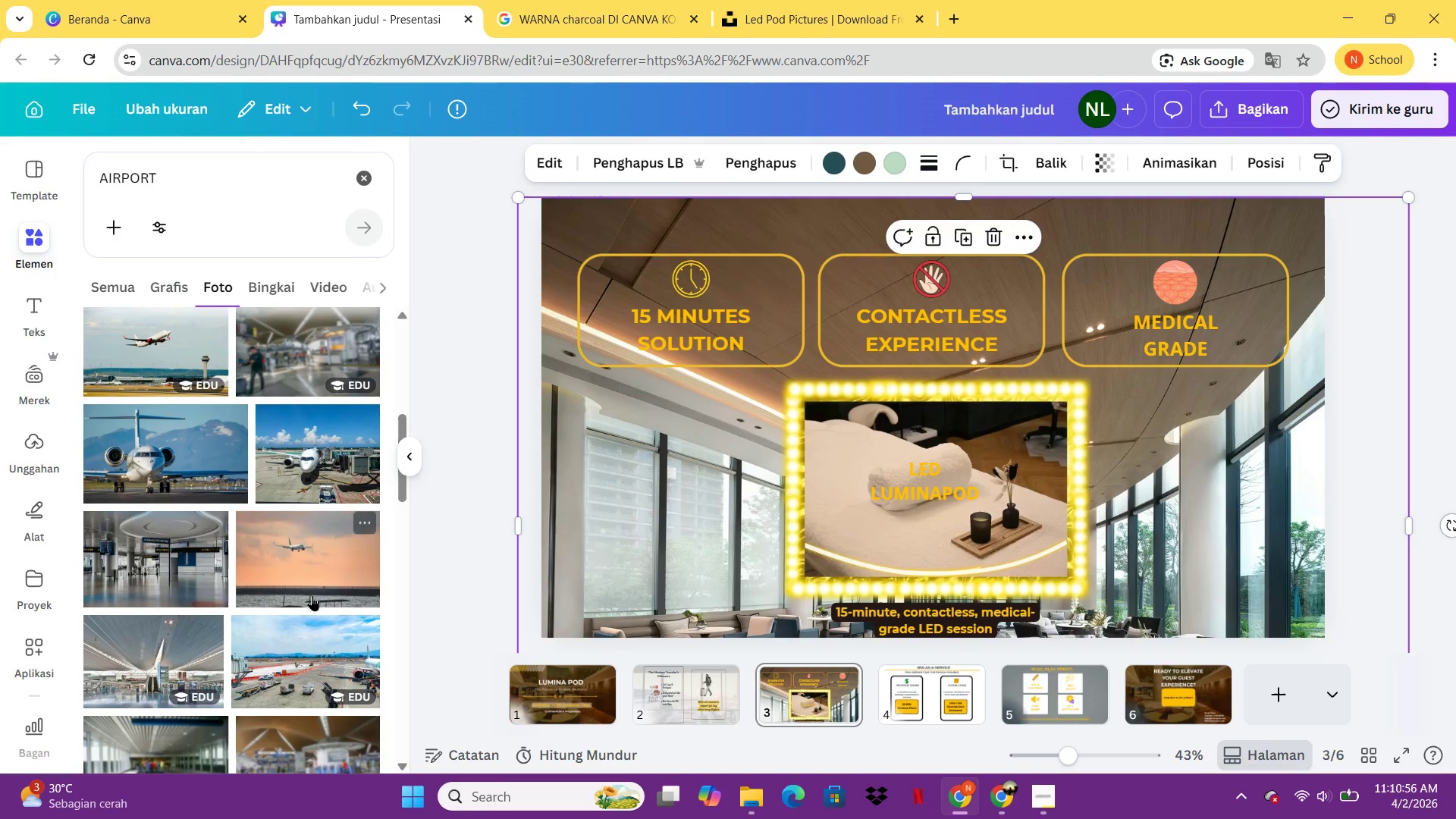 
left_click([458, 545])
 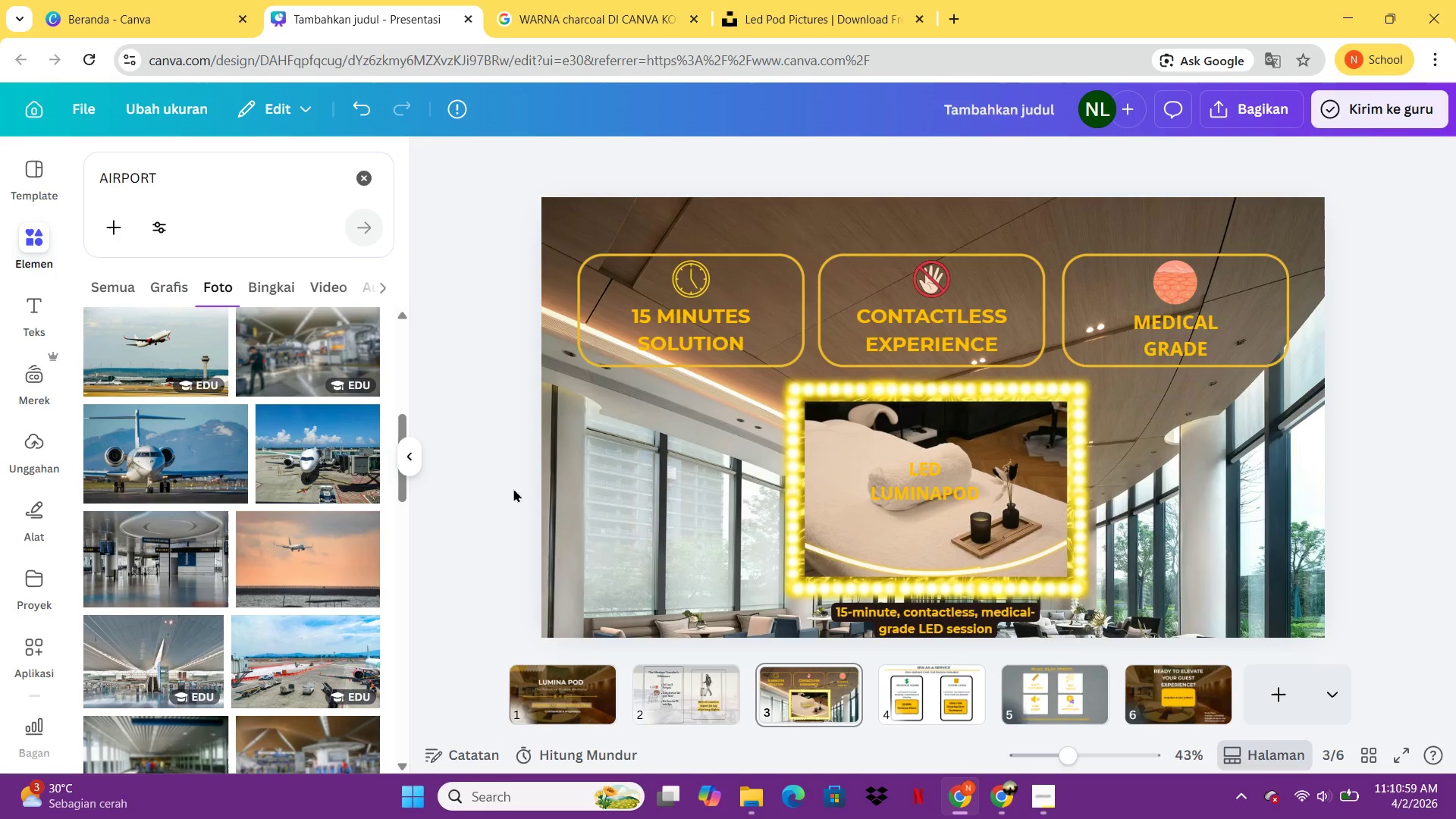 
left_click([554, 682])
 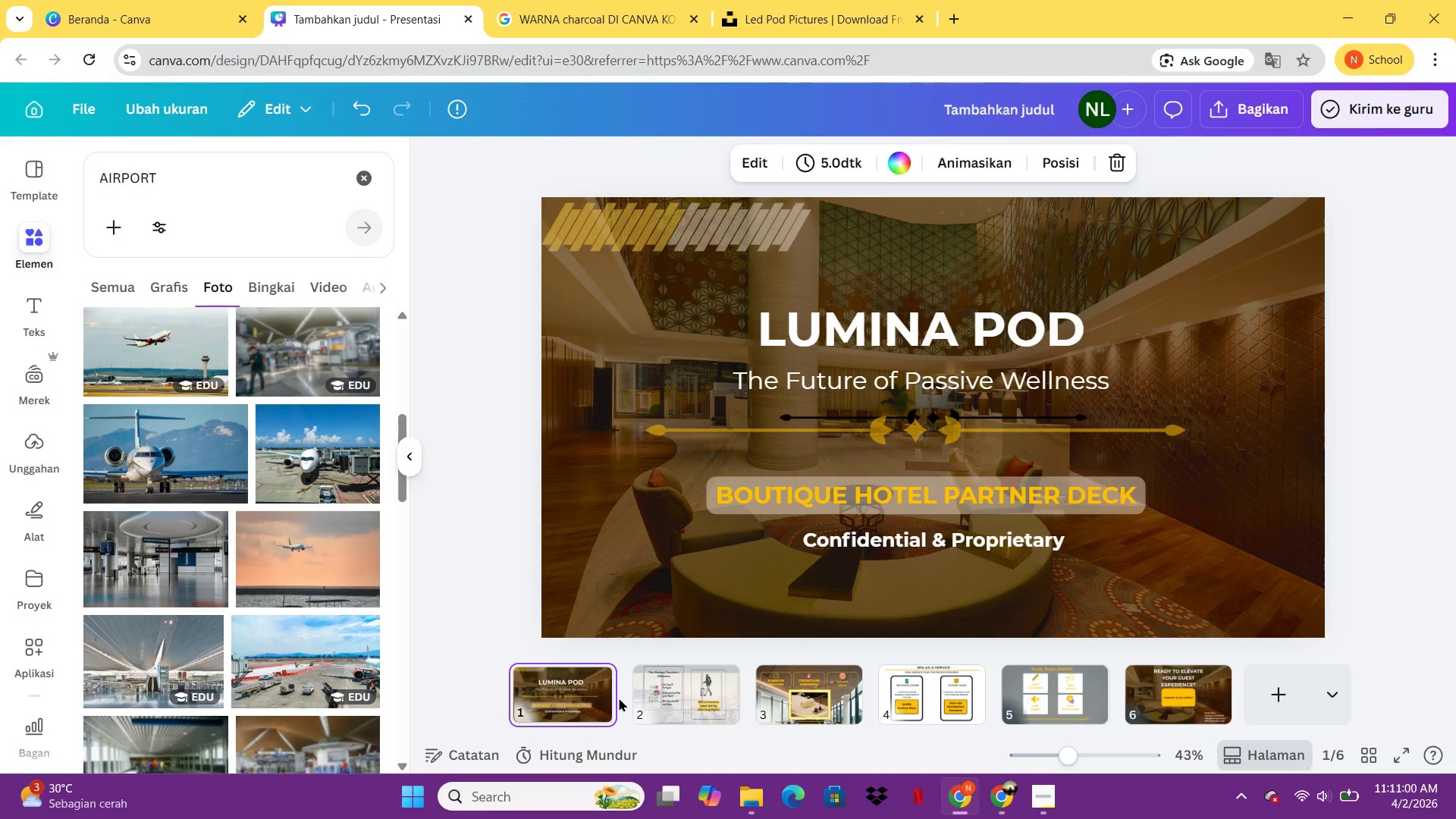 
left_click([633, 702])
 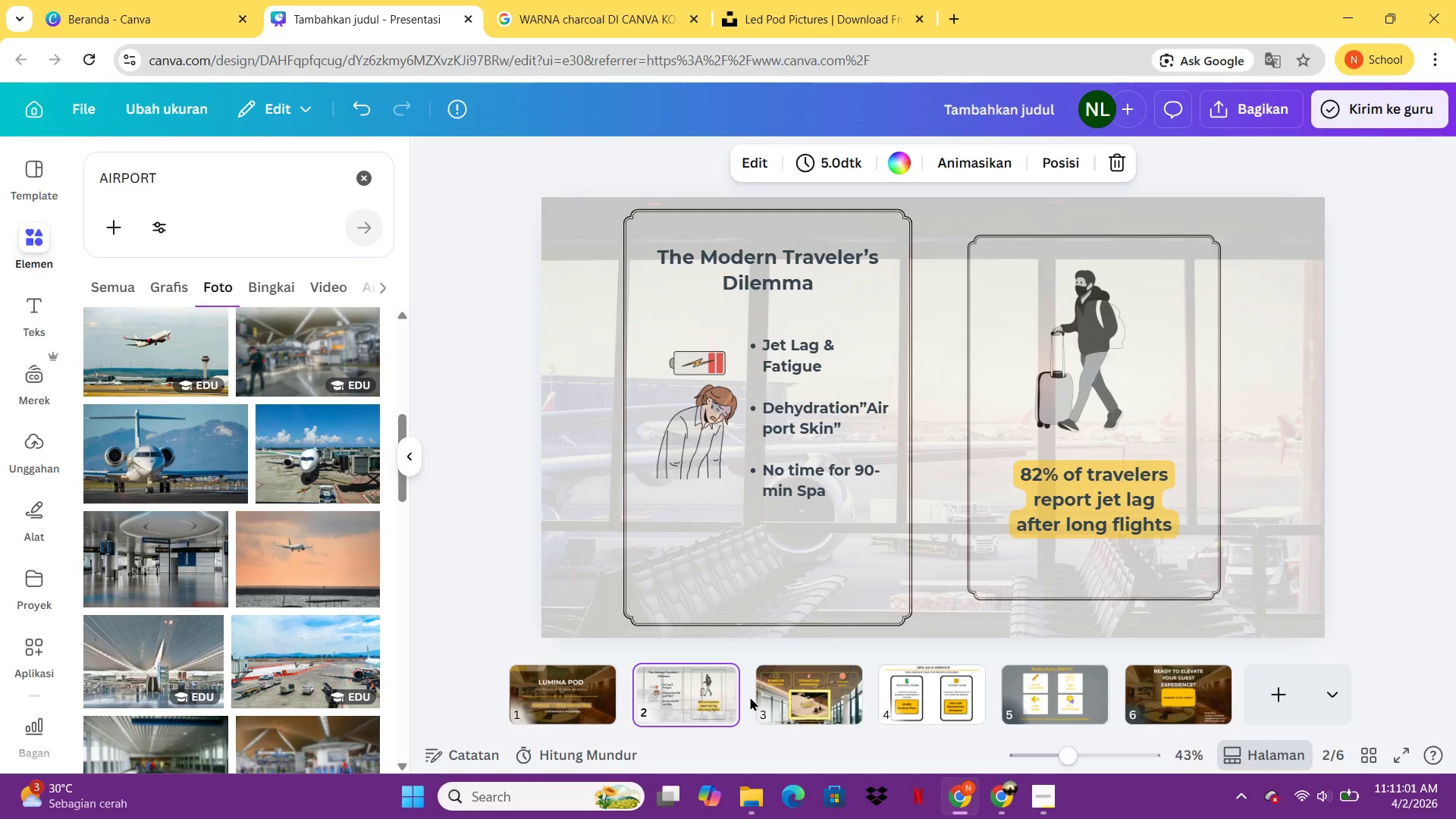 
left_click([751, 697])
 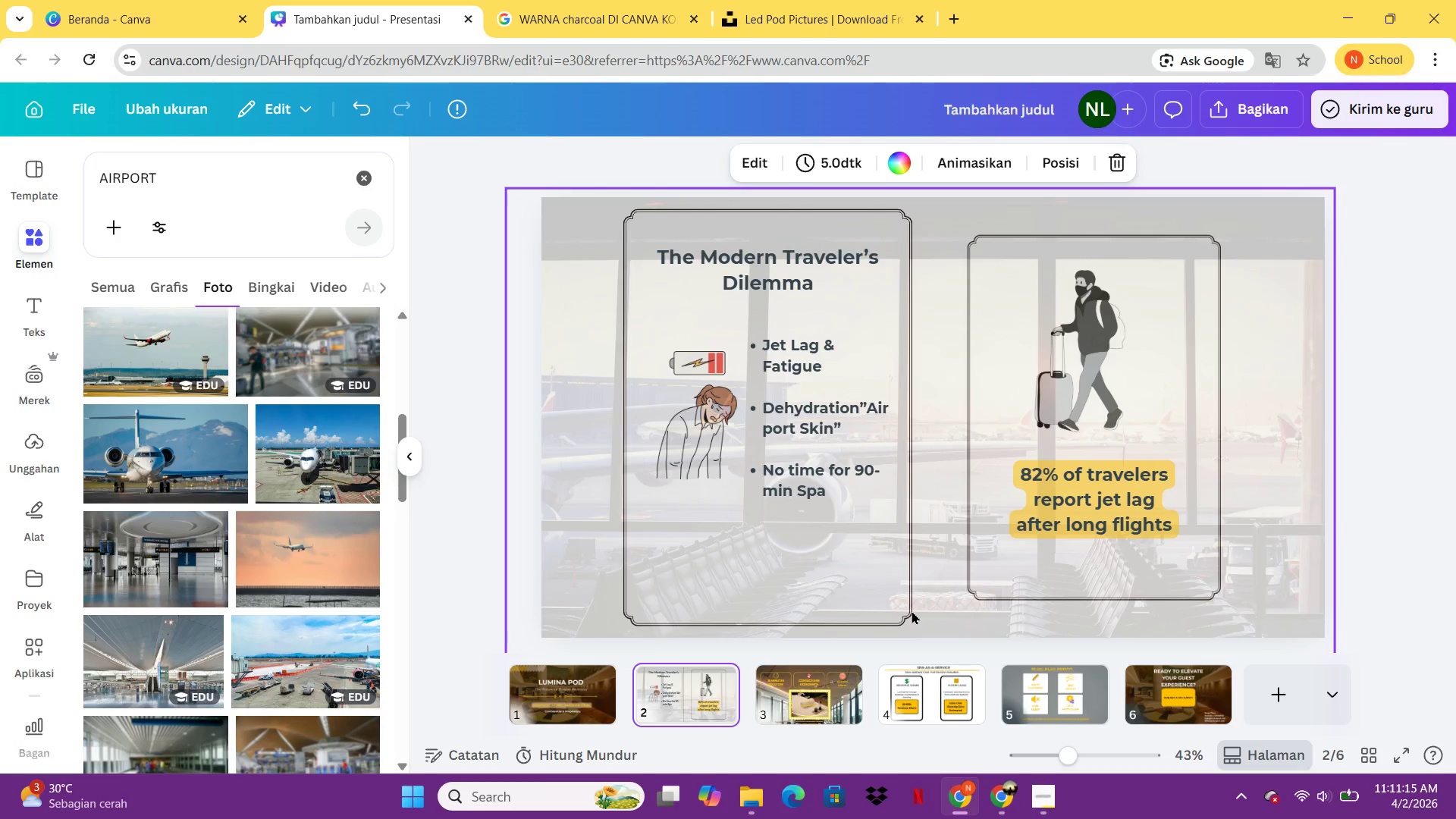 
wait(18.06)
 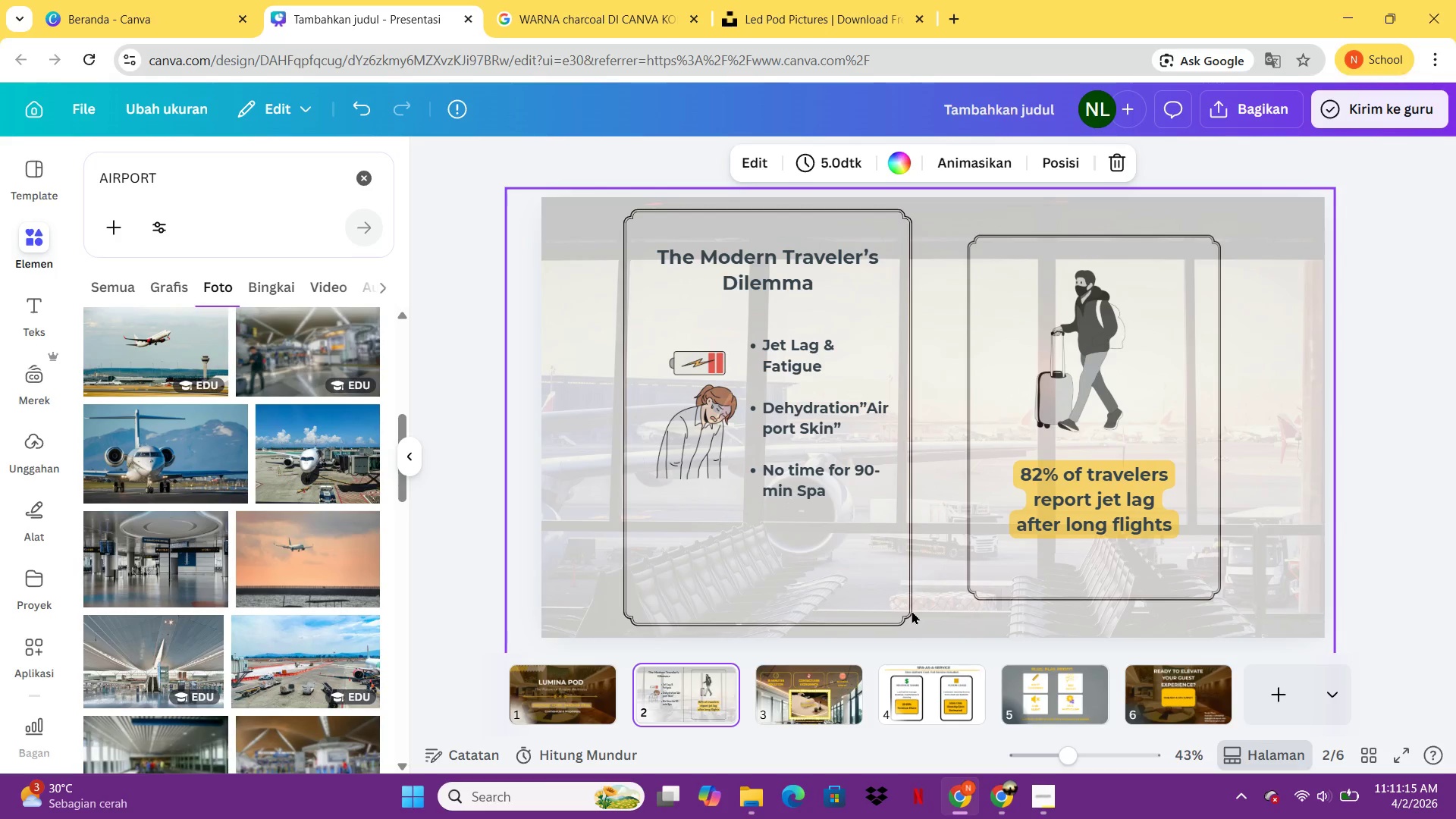 
left_click([797, 691])
 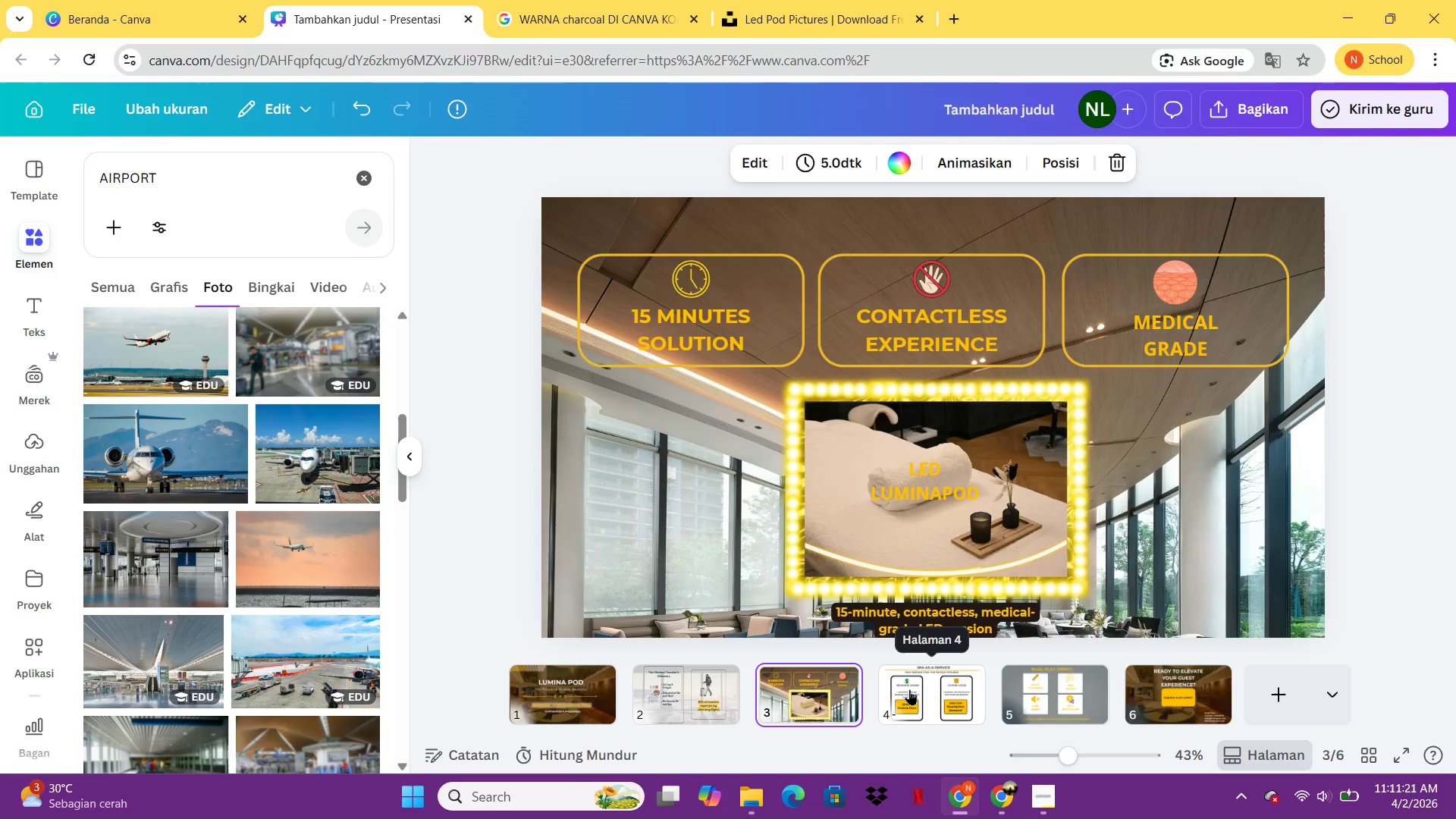 
double_click([910, 689])
 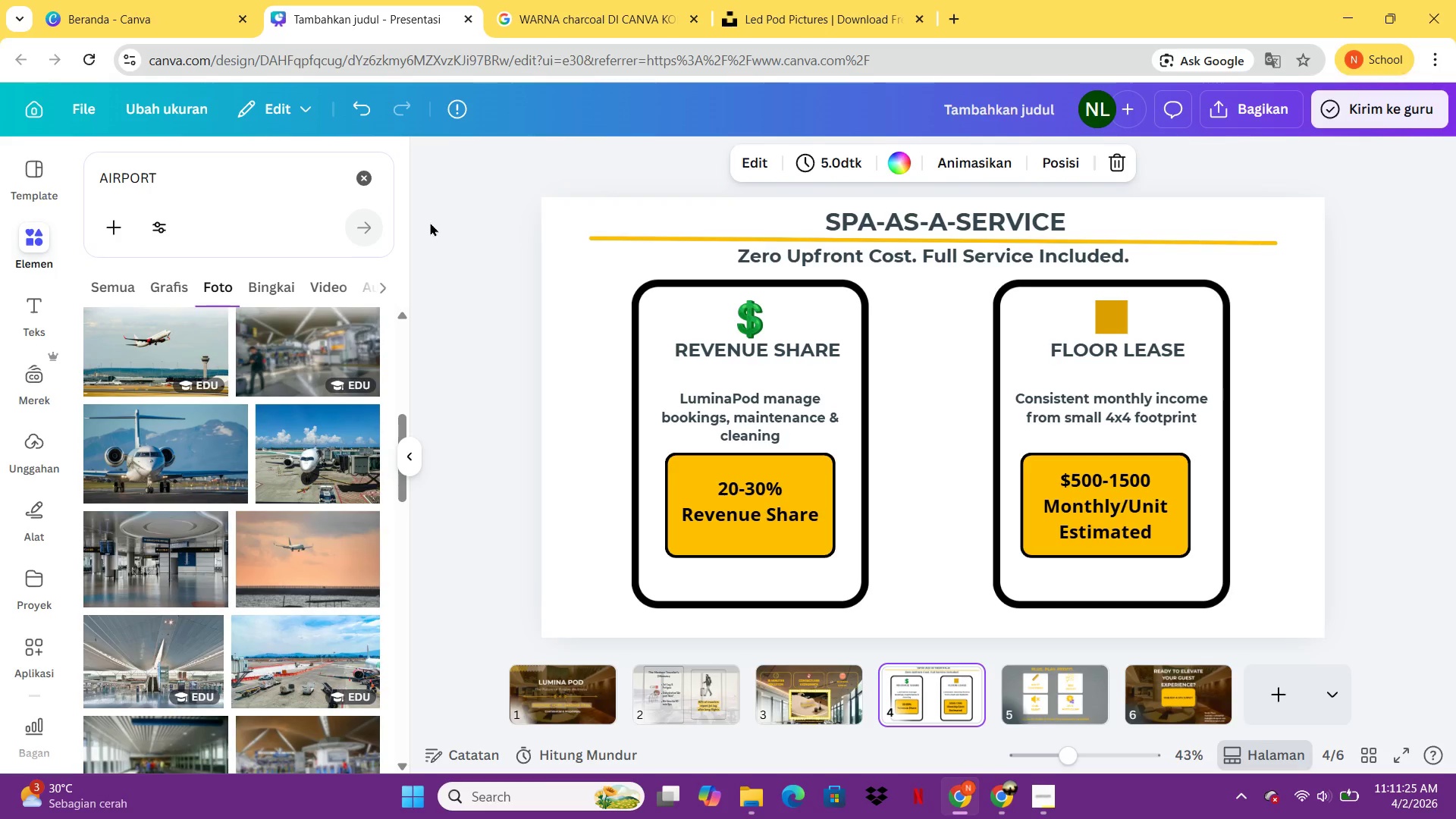 
wait(5.91)
 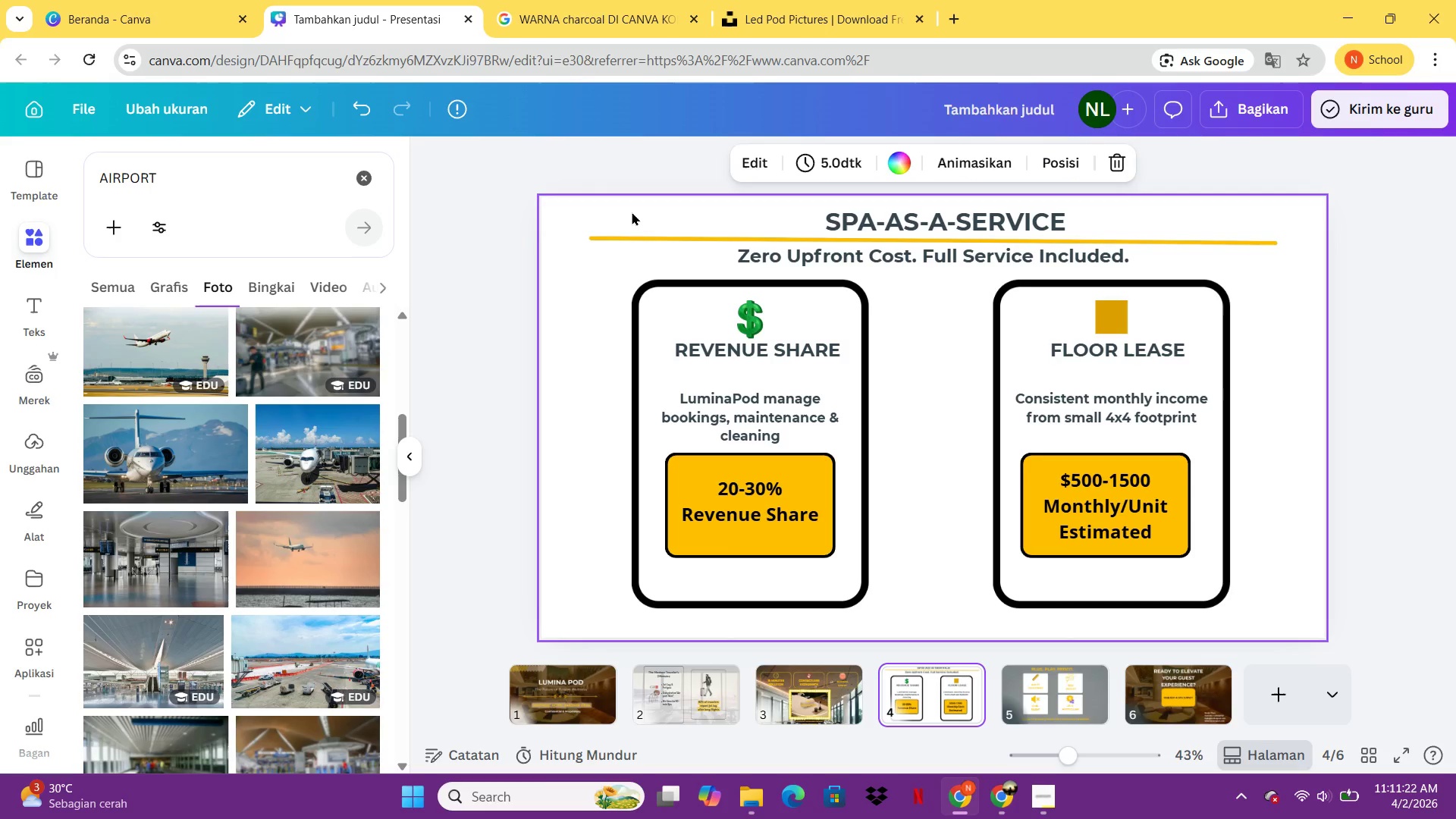 
left_click_drag(start_coordinate=[187, 177], to_coordinate=[77, 189])
 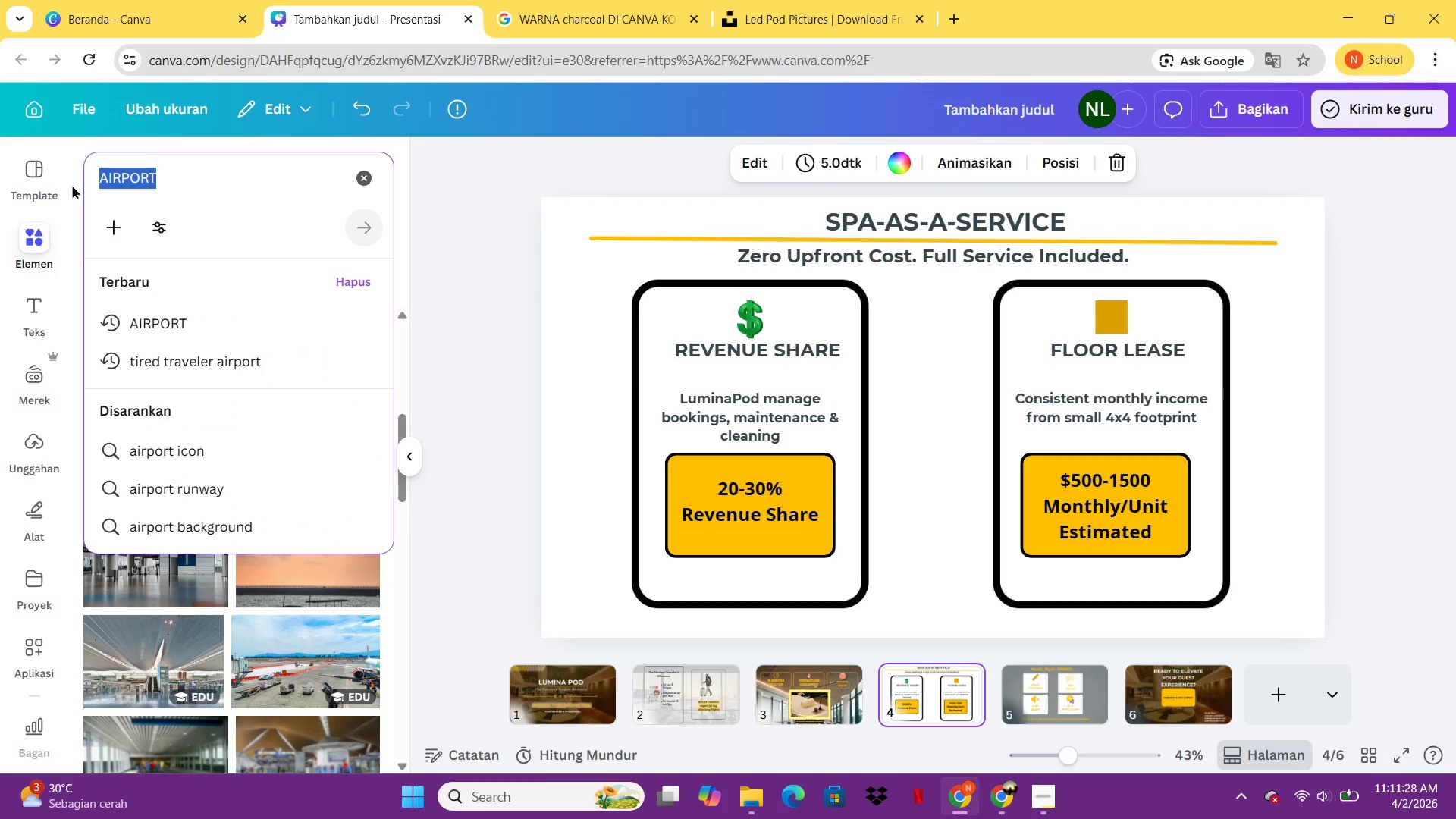 
type(SPA)
 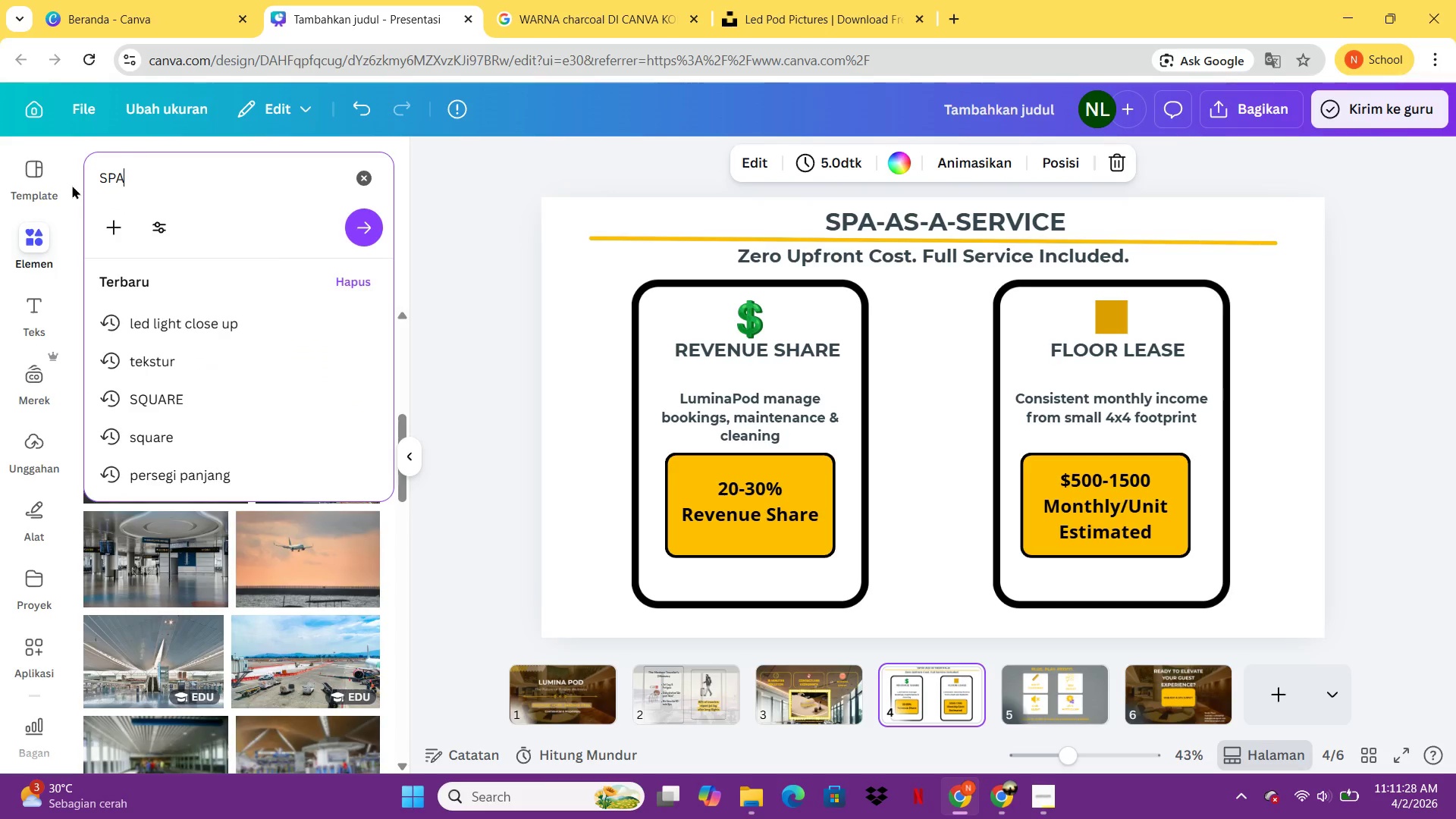 
key(Enter)
 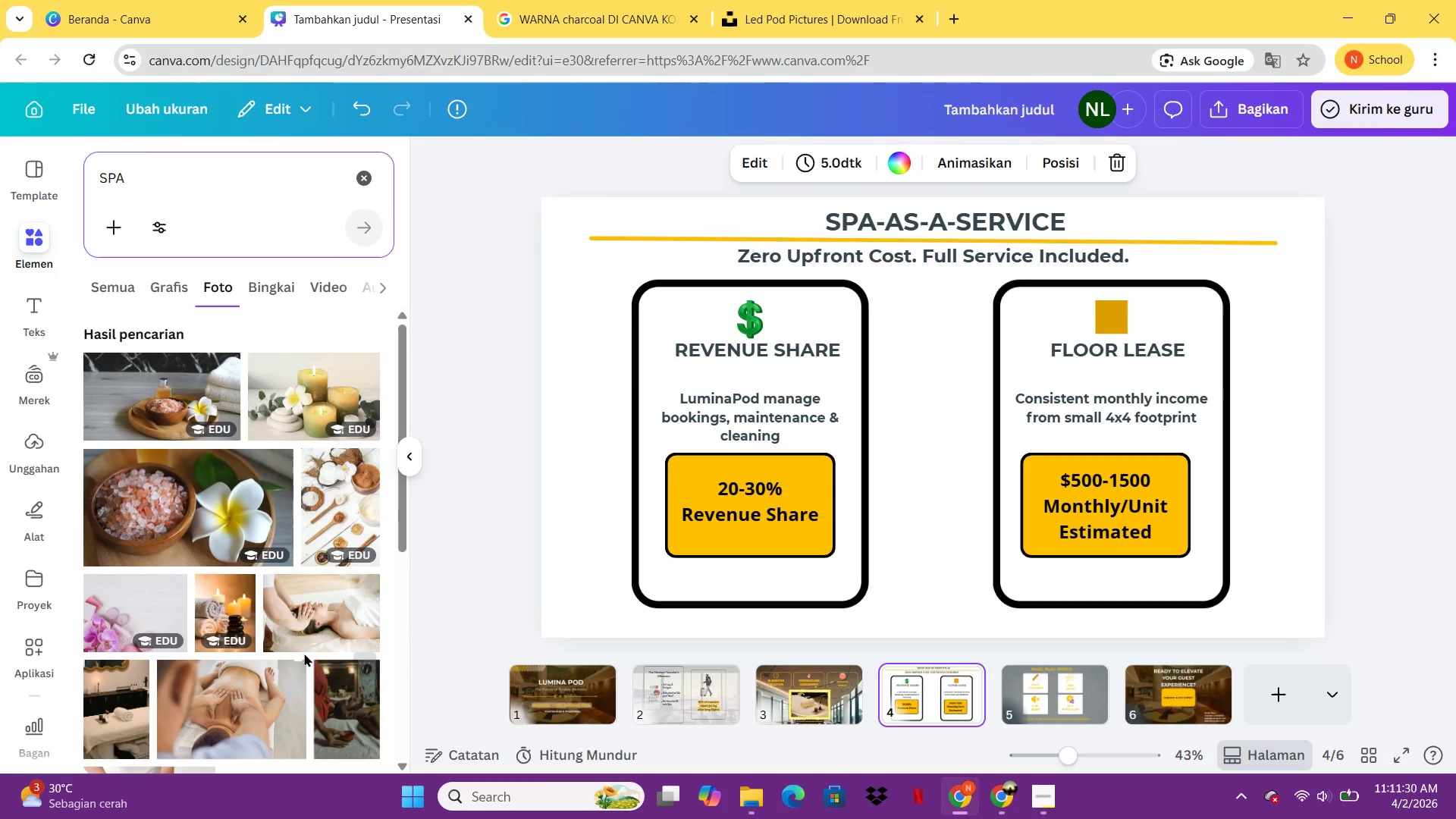 
scroll: coordinate [307, 509], scroll_direction: down, amount: 3.0
 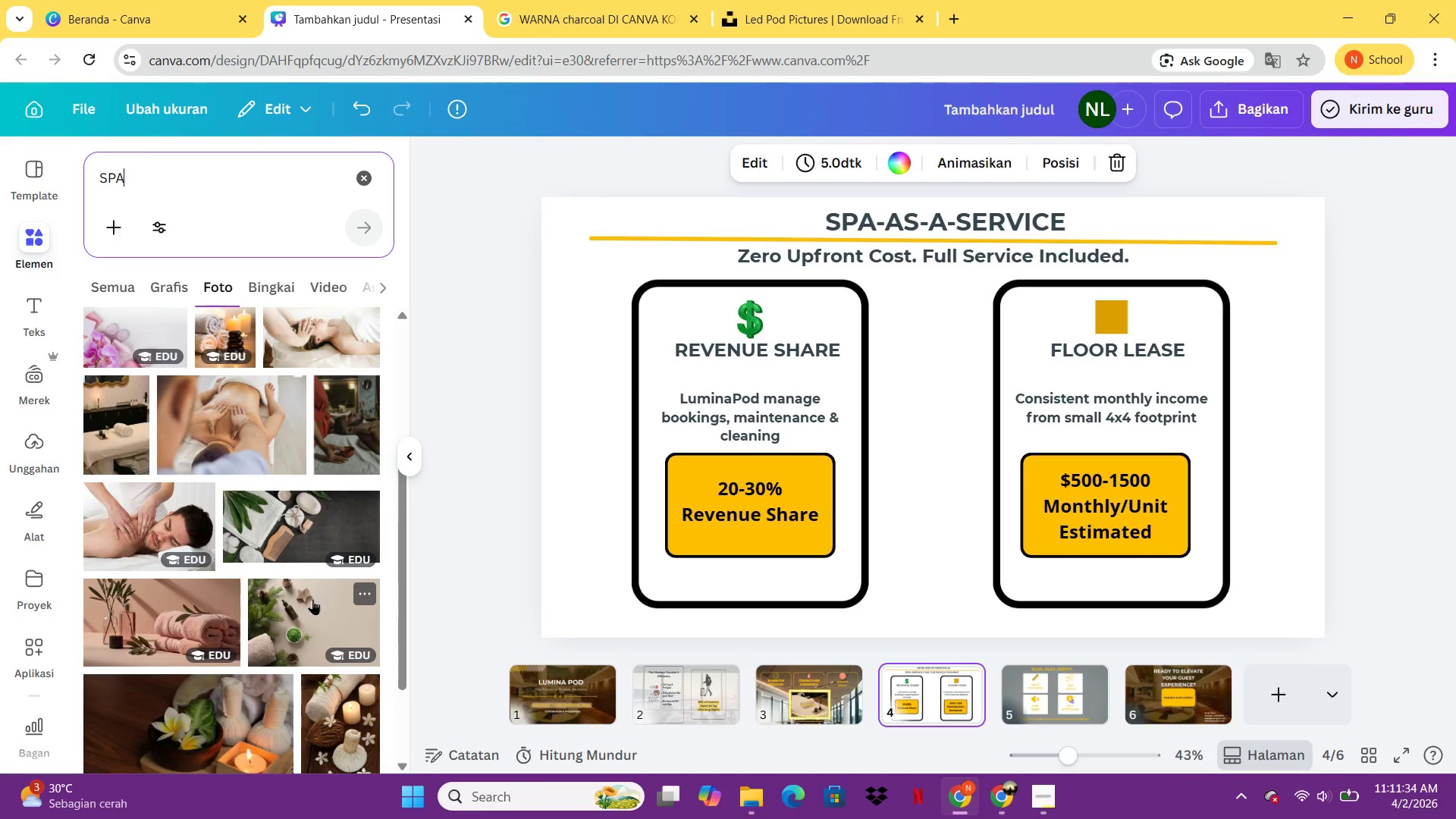 
scroll: coordinate [309, 607], scroll_direction: none, amount: 0.0
 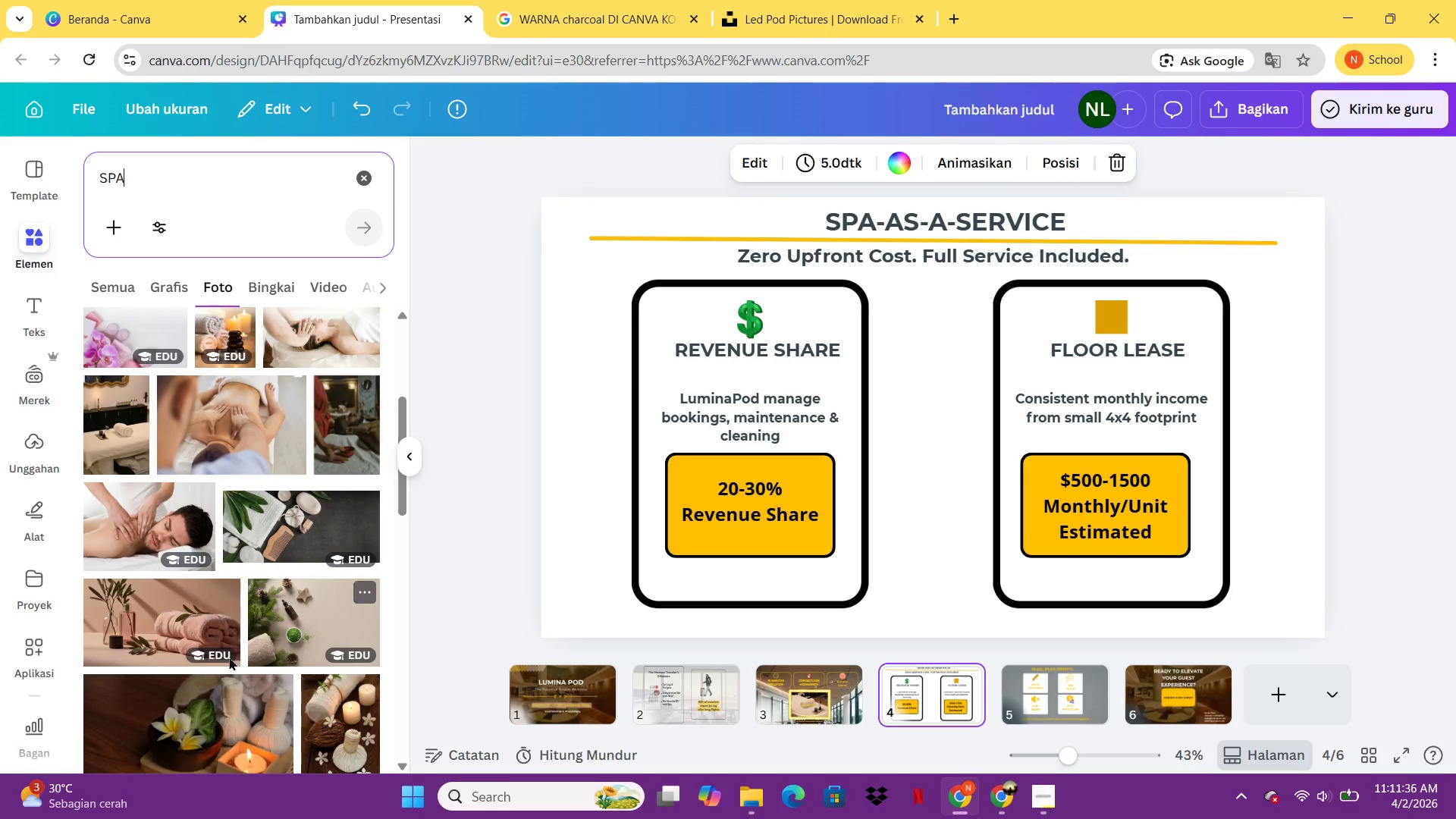 
scroll: coordinate [153, 701], scroll_direction: down, amount: 3.0
 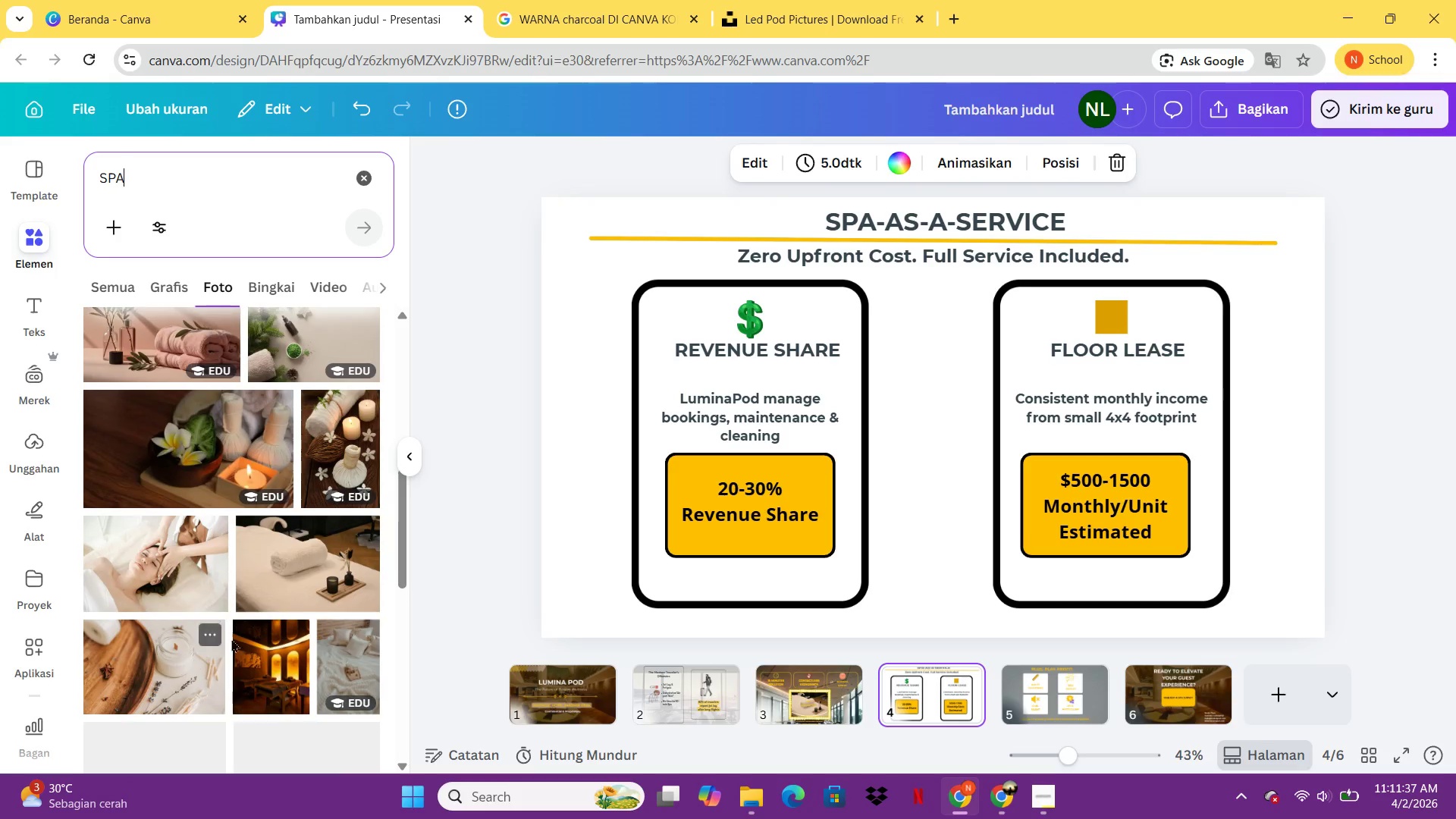 
mouse_move([262, 631])
 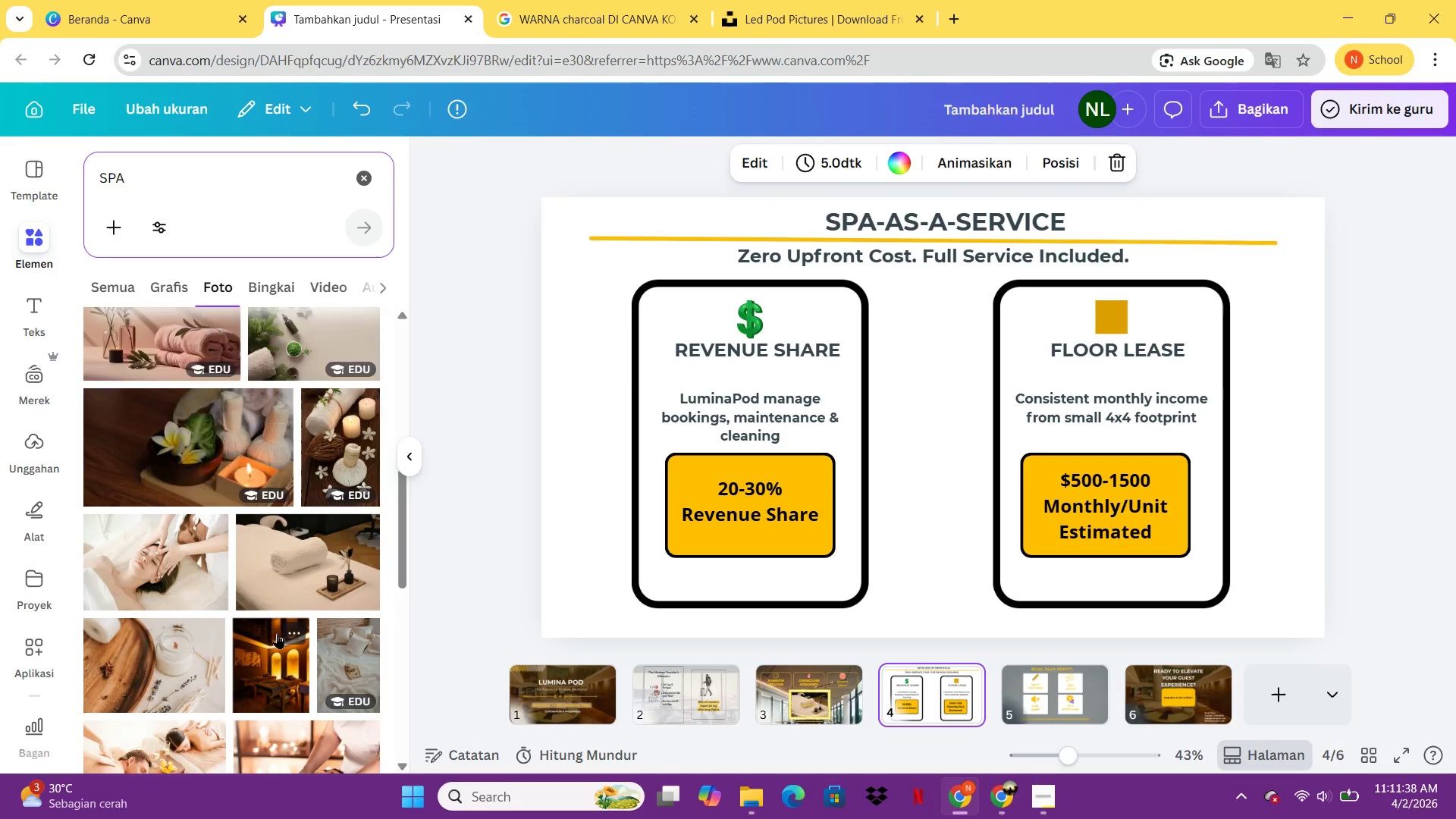 
scroll: coordinate [253, 586], scroll_direction: down, amount: 9.0
 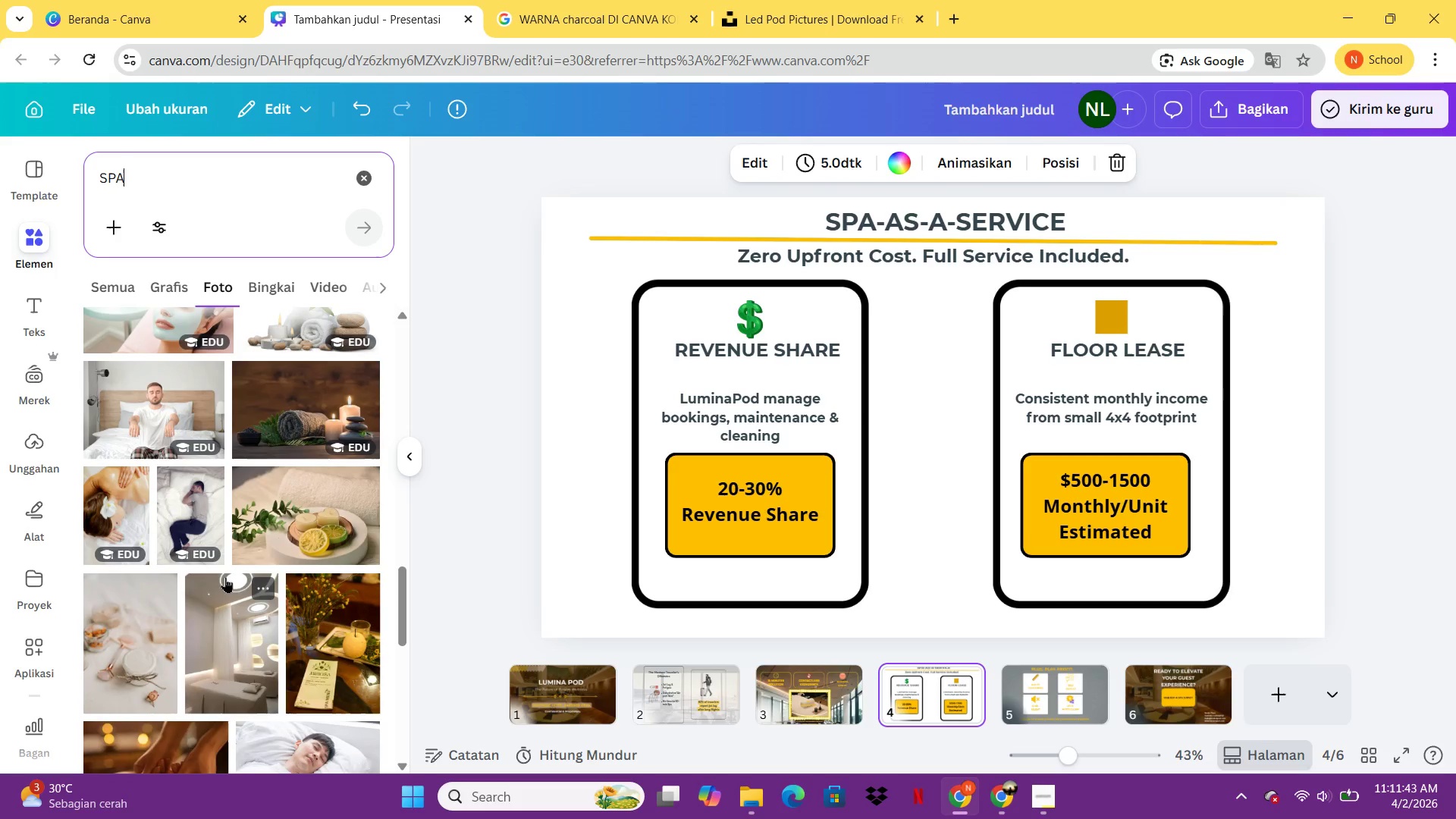 
scroll: coordinate [286, 663], scroll_direction: down, amount: 4.0
 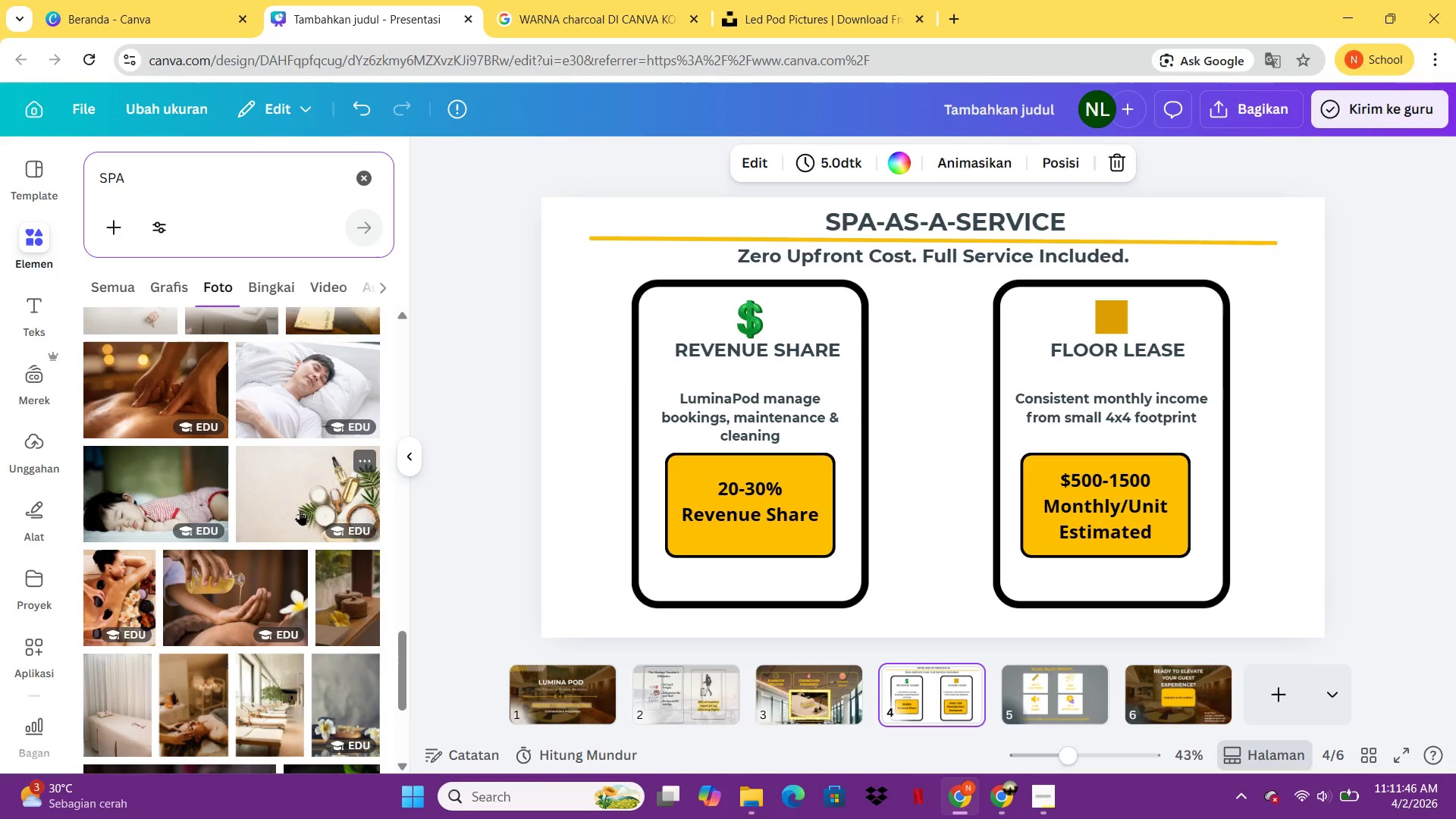 
double_click([300, 510])
 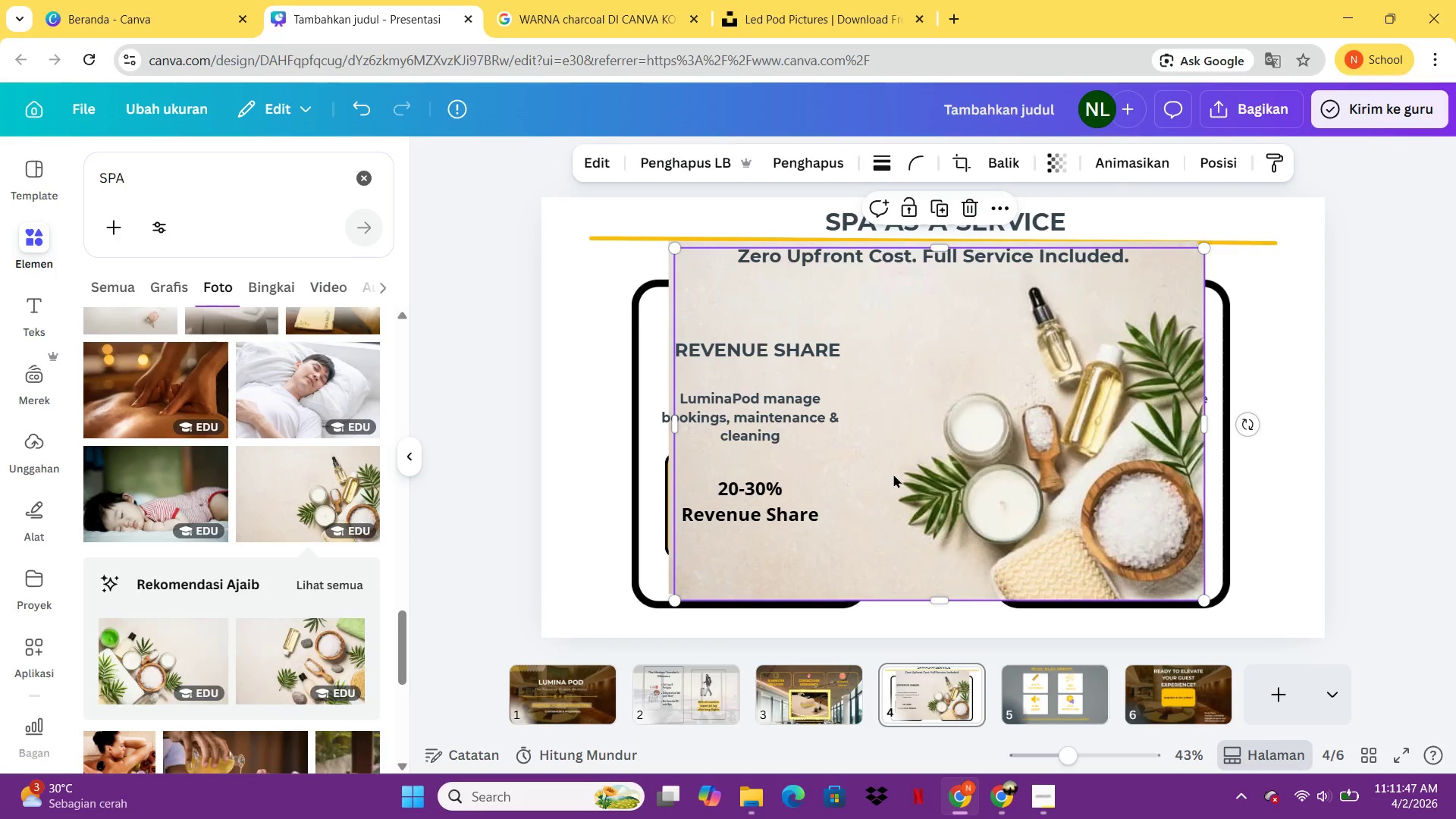 
left_click_drag(start_coordinate=[903, 479], to_coordinate=[755, 419])
 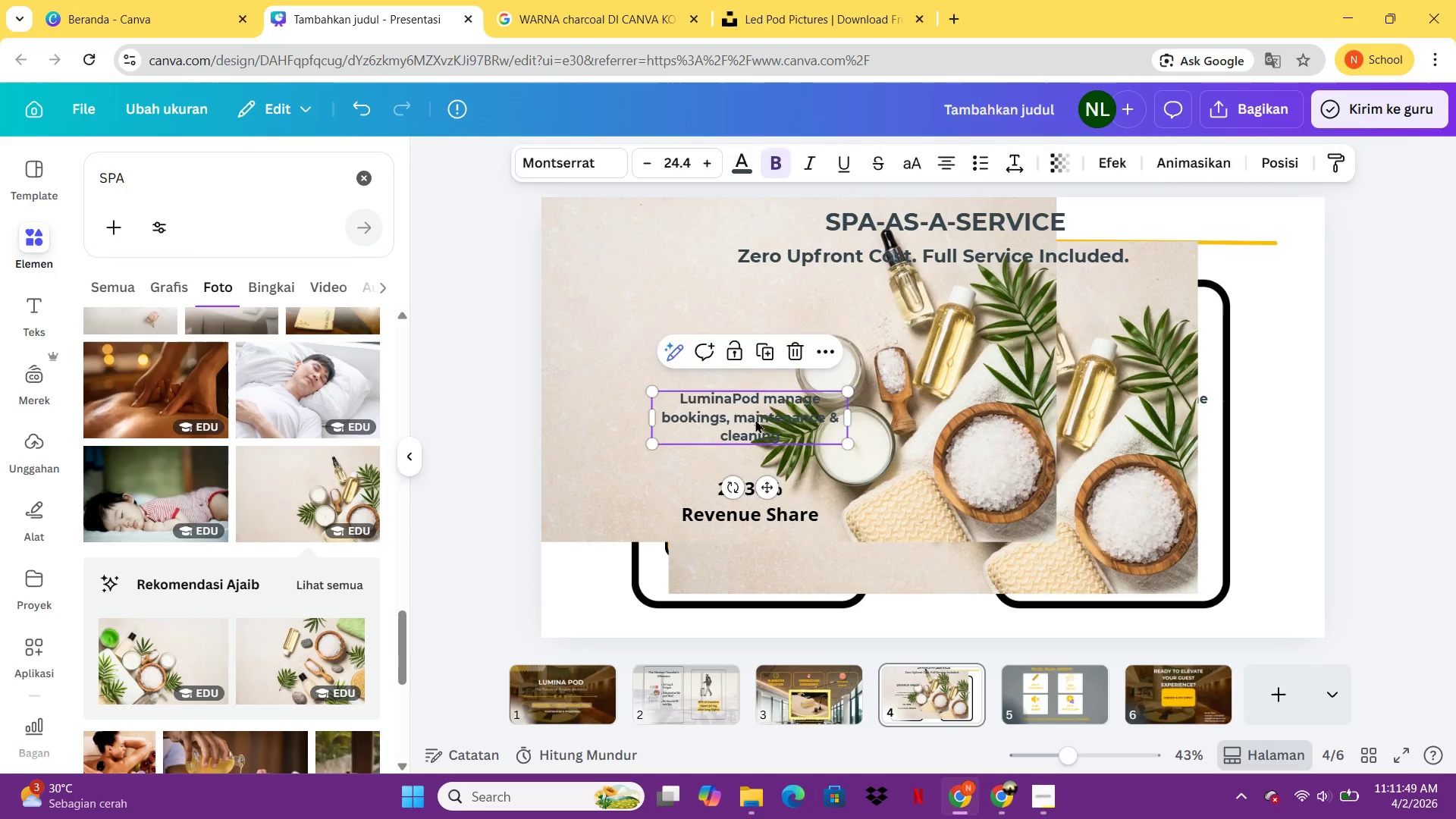 
left_click([755, 419])